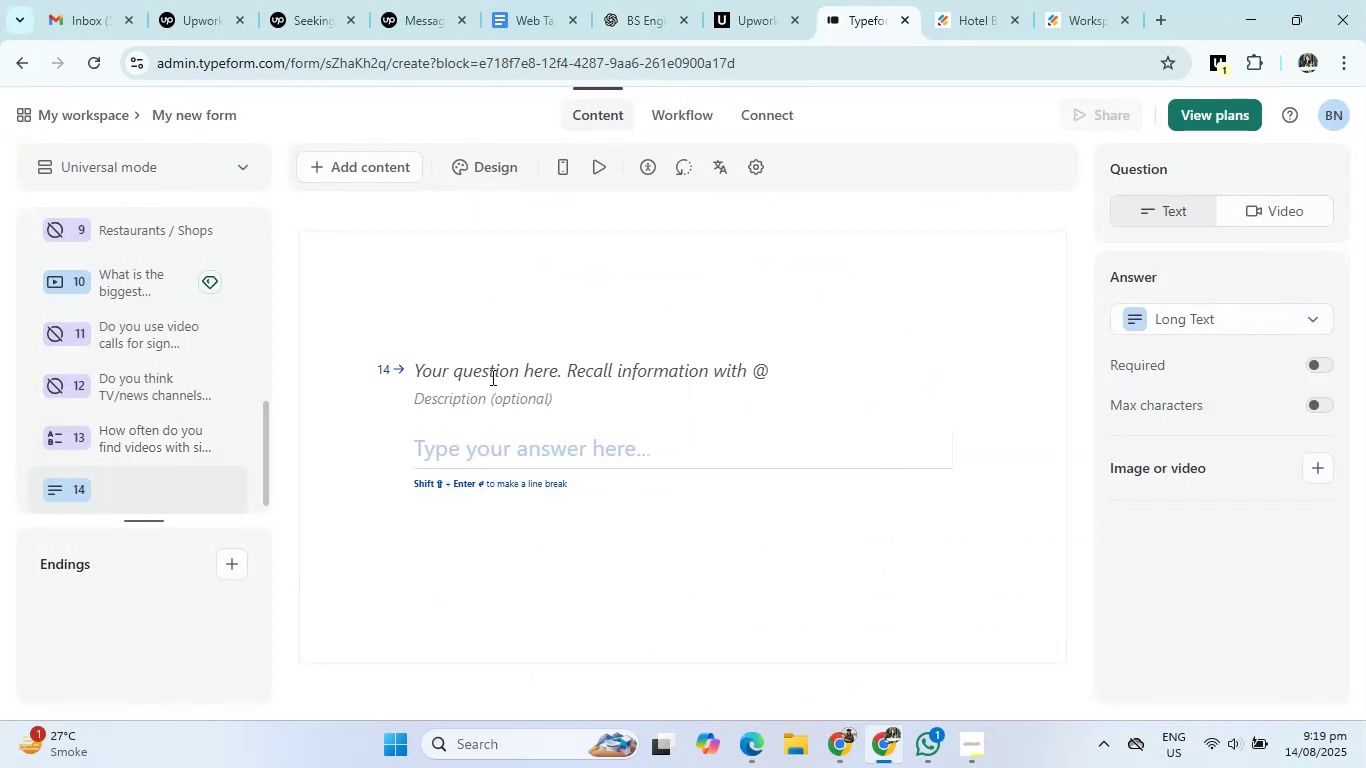 
left_click([491, 375])
 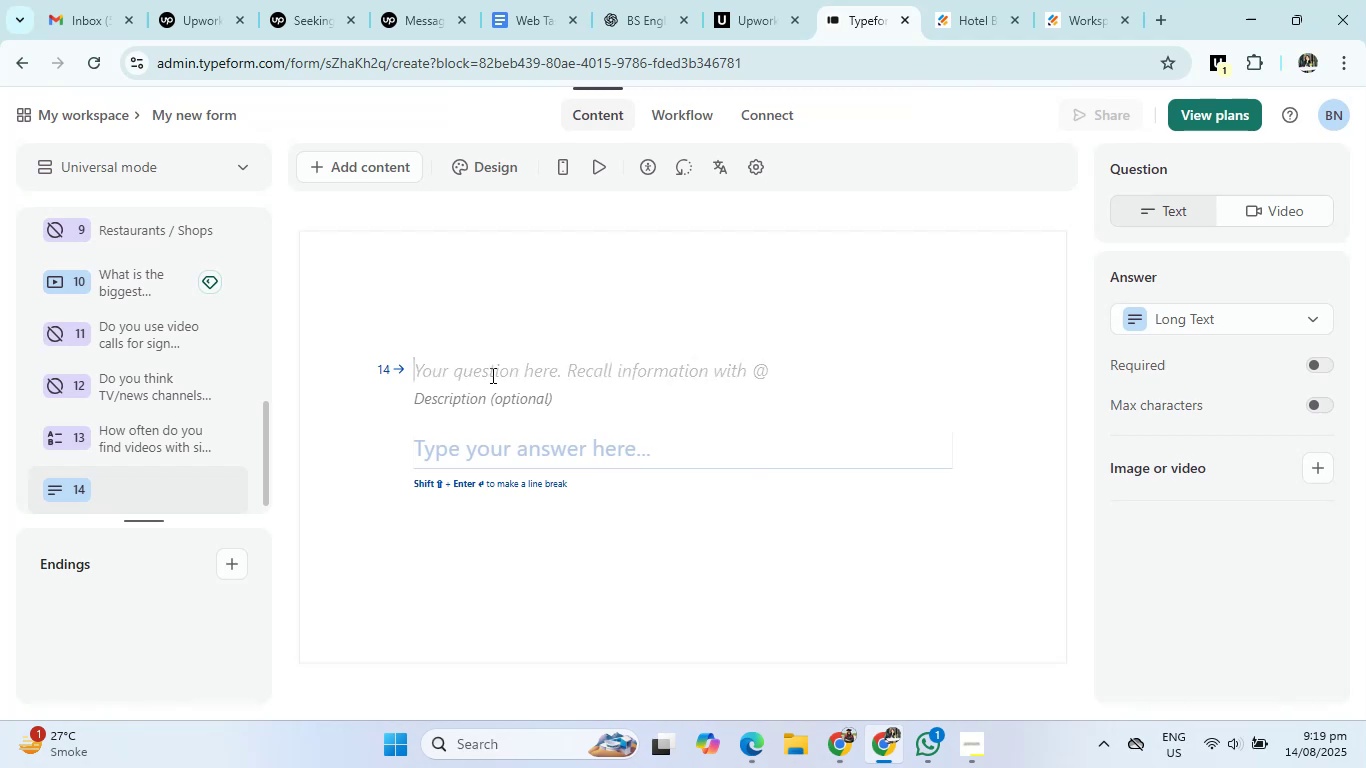 
key(Control+V)
 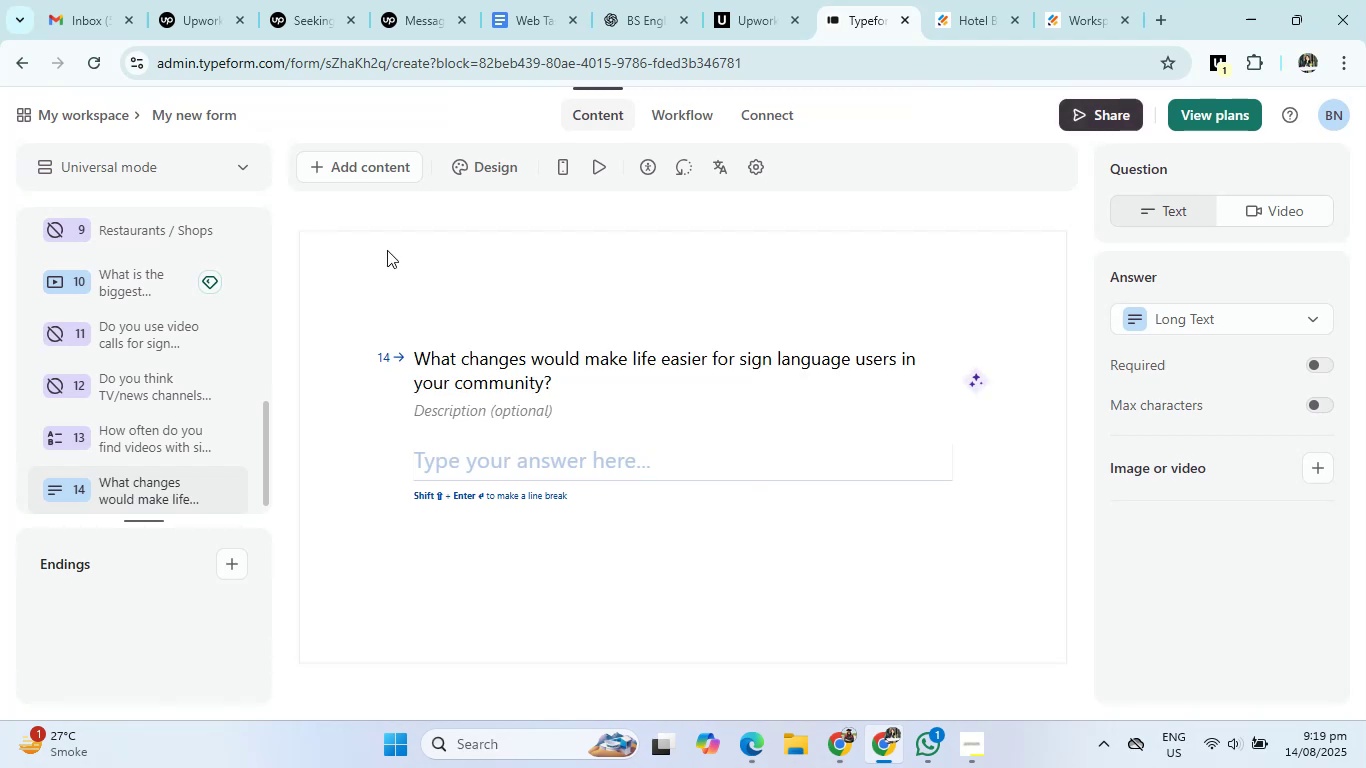 
left_click([365, 167])
 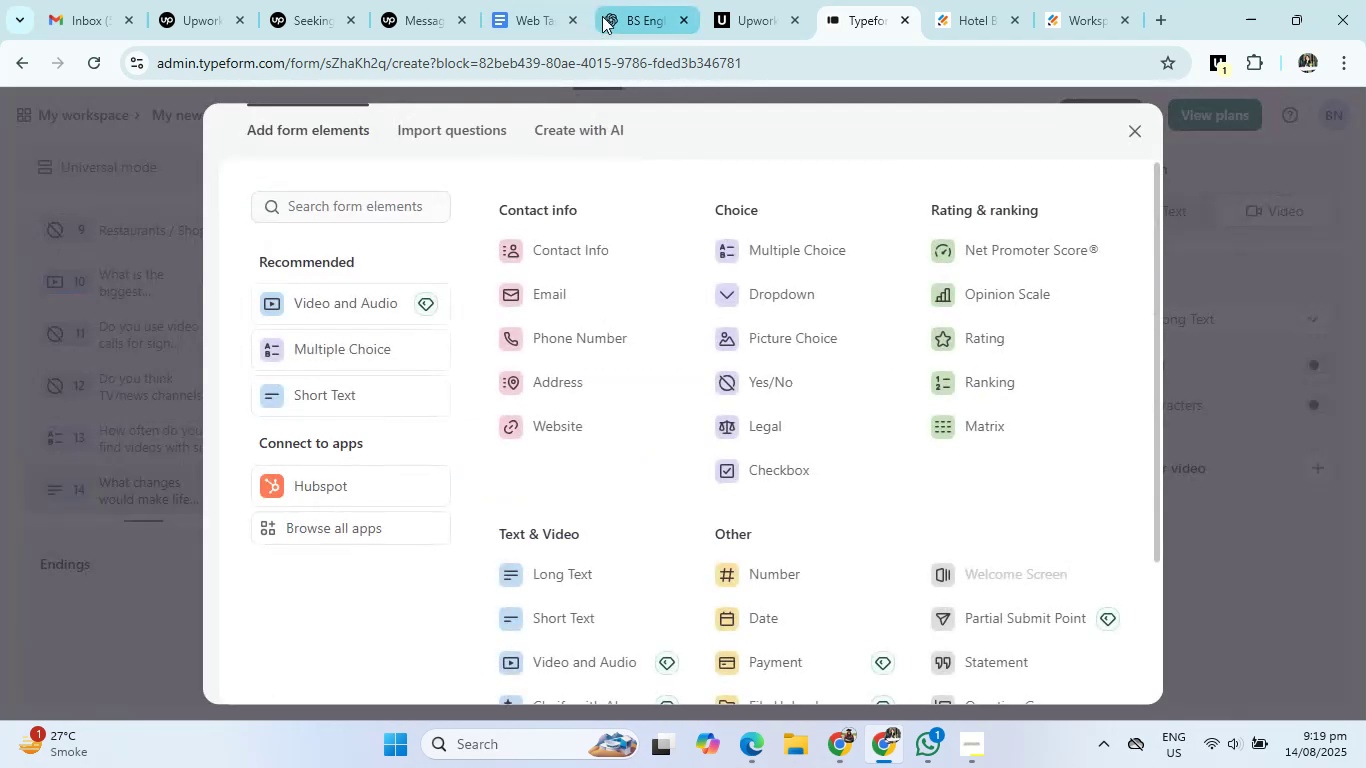 
left_click([602, 16])
 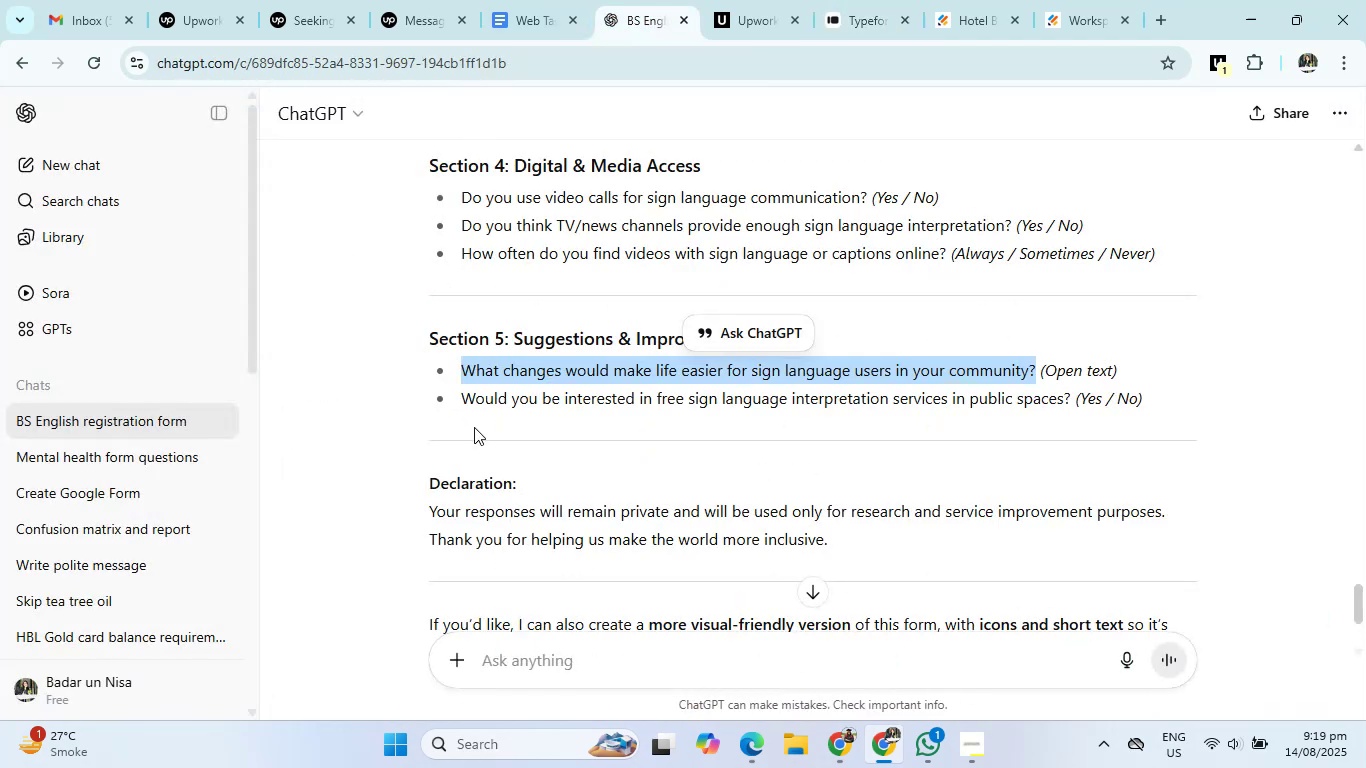 
left_click_drag(start_coordinate=[459, 403], to_coordinate=[1071, 404])
 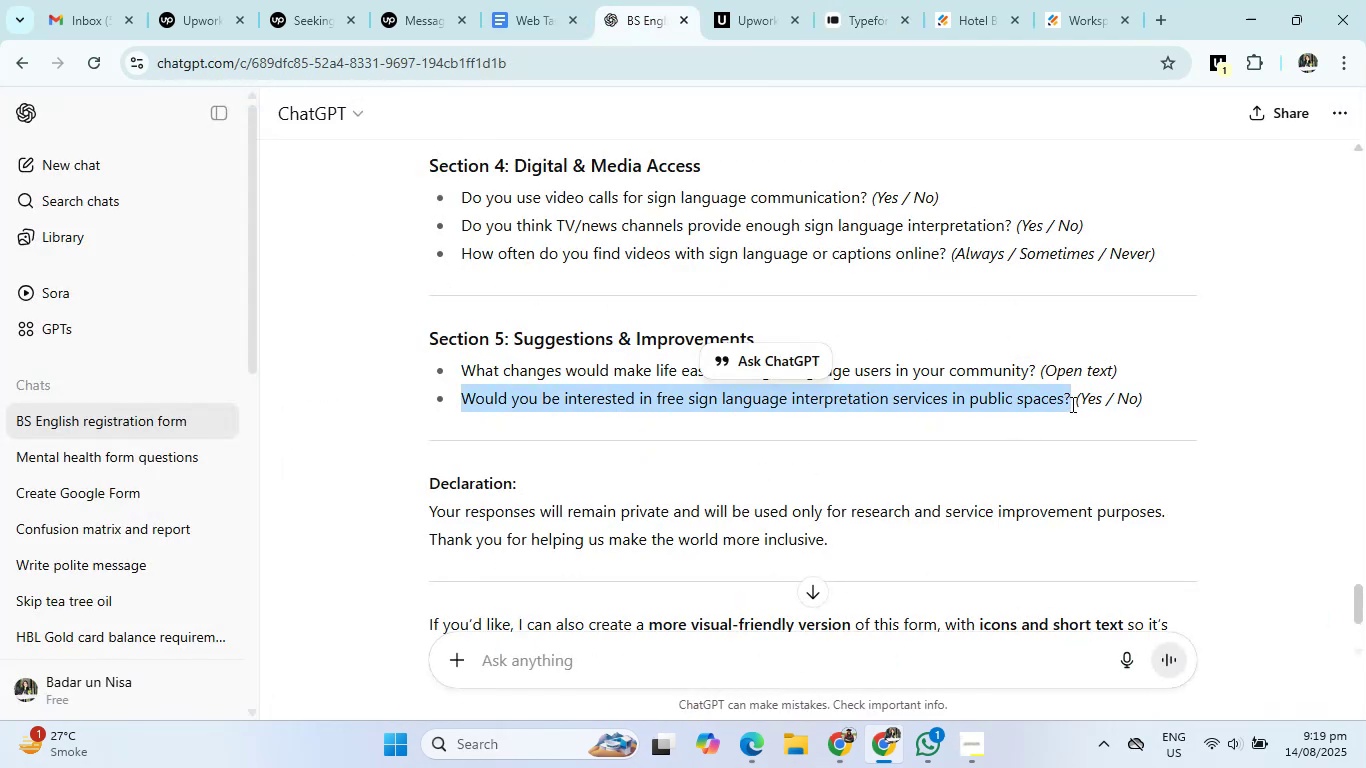 
key(Control+C)
 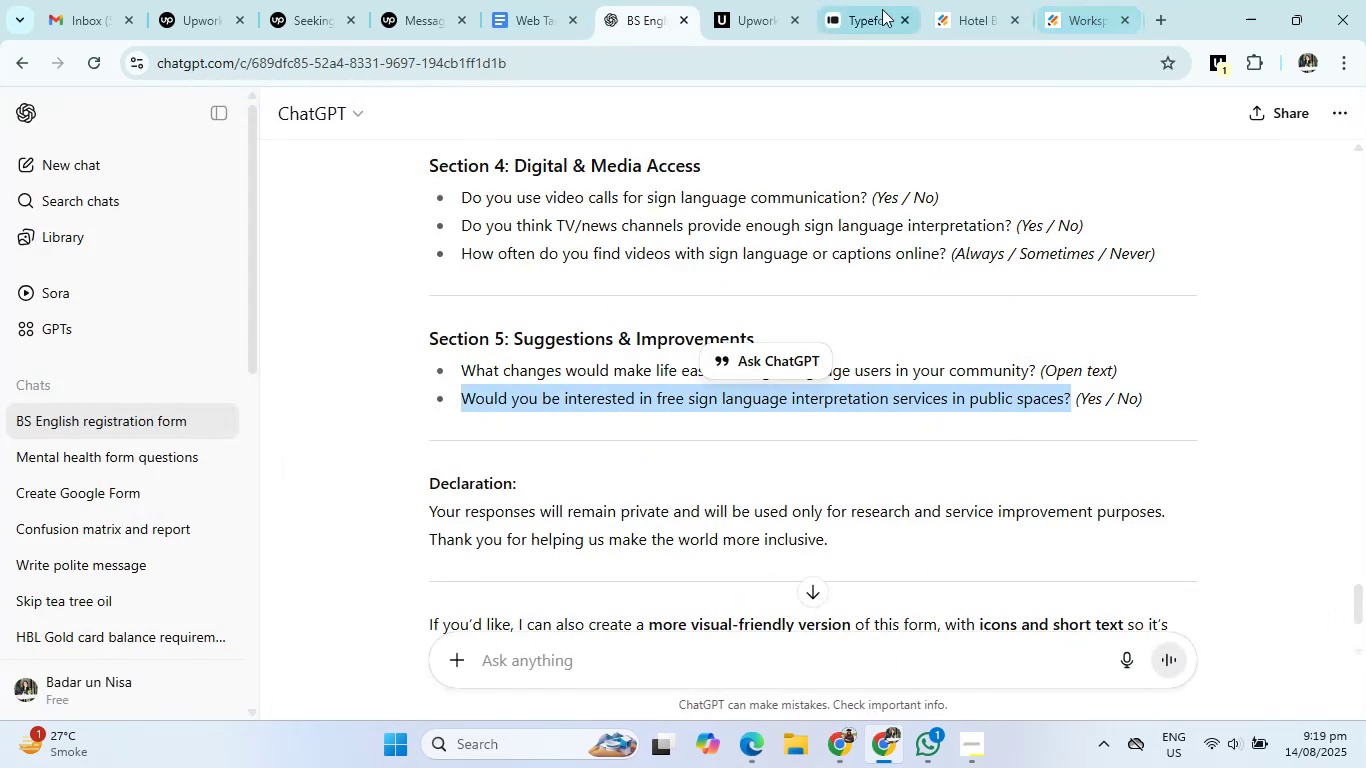 
left_click([856, 3])
 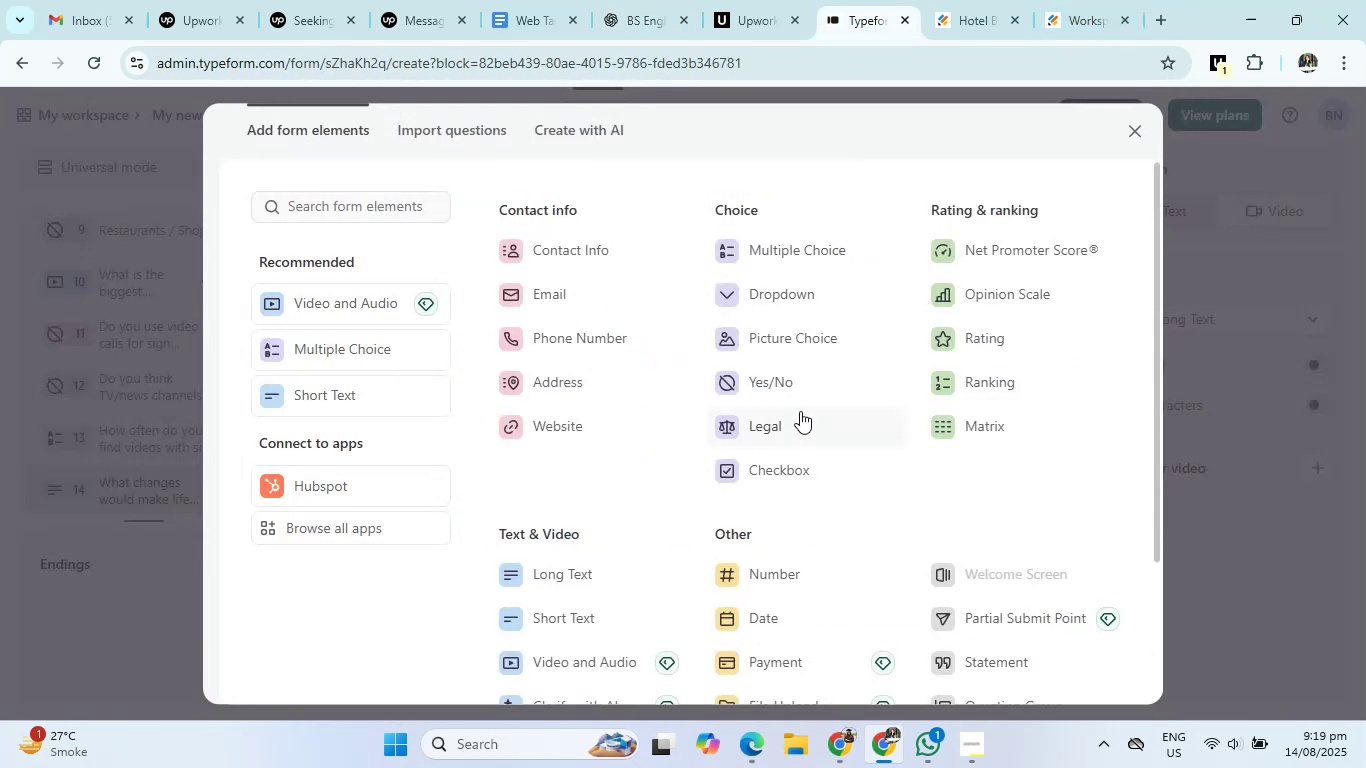 
left_click([779, 380])
 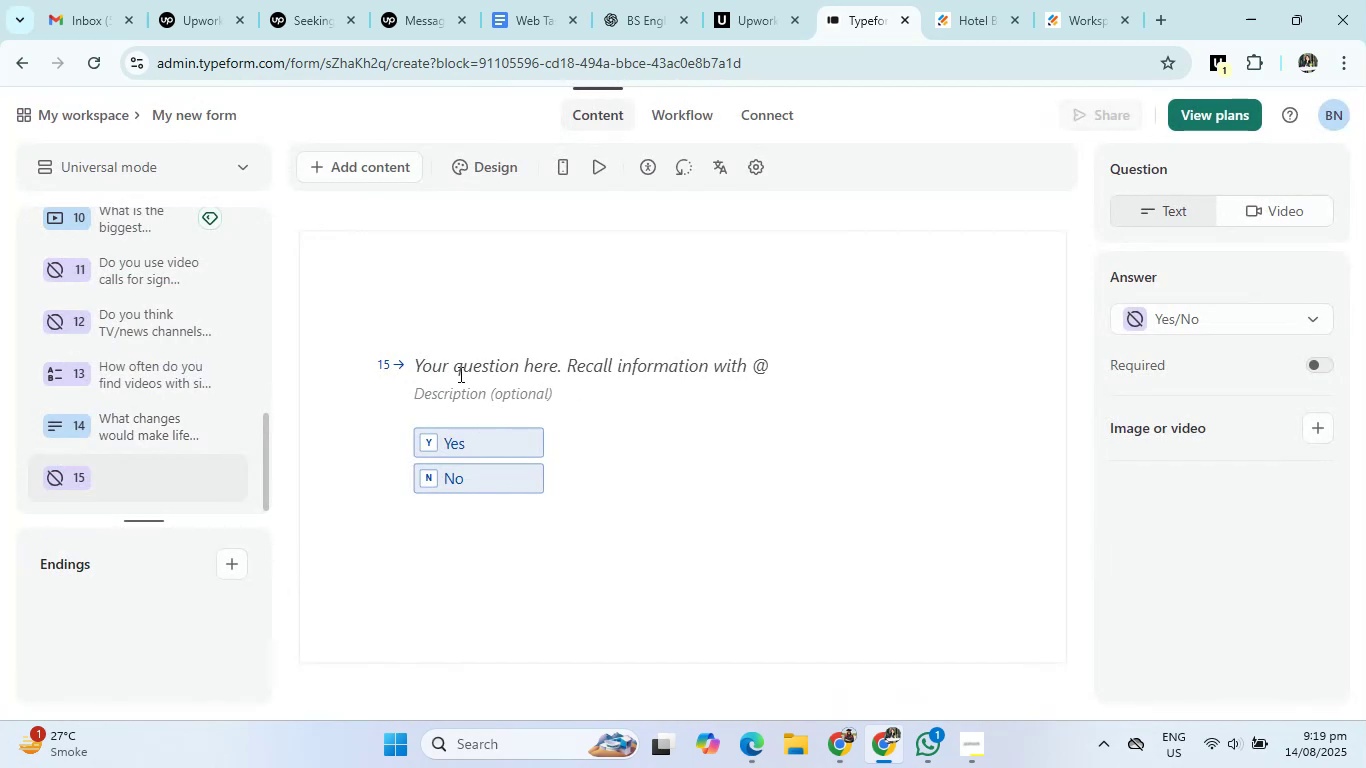 
left_click([459, 373])
 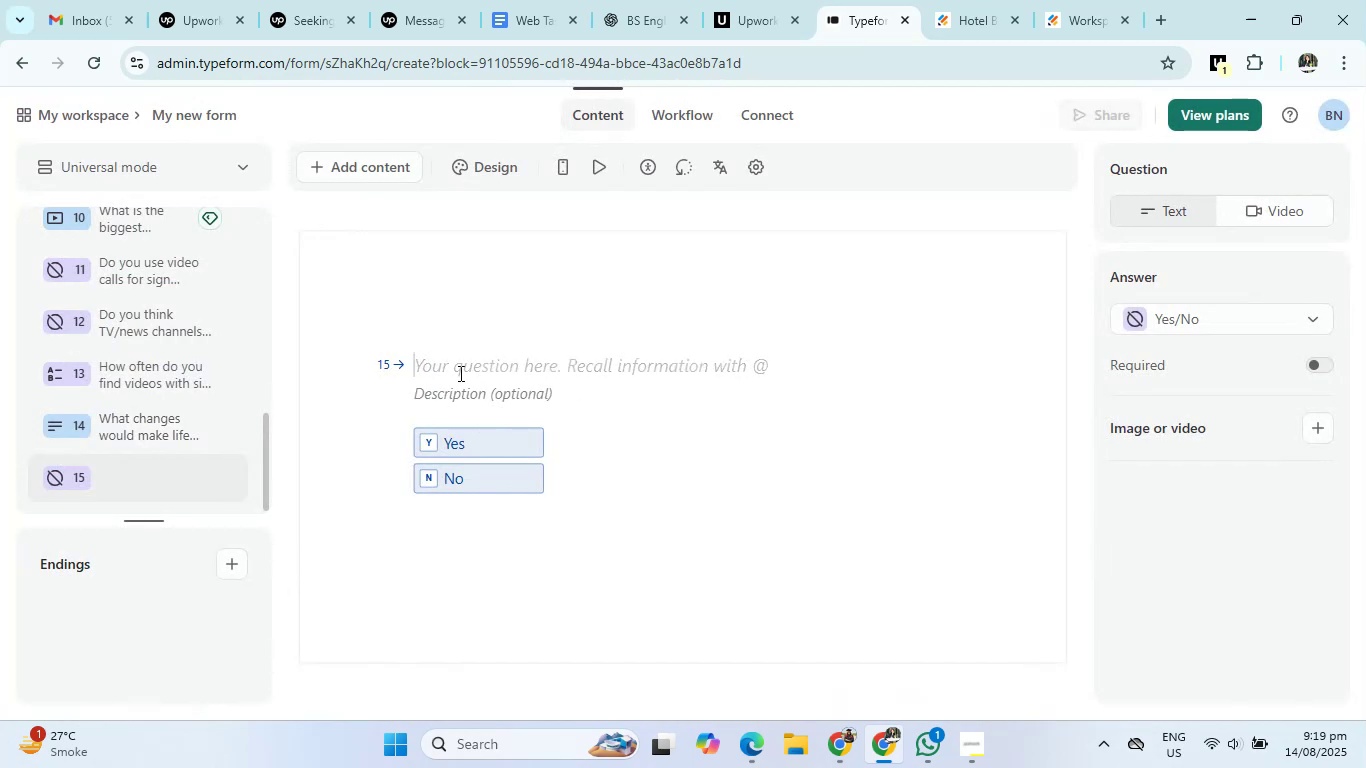 
key(Control+V)
 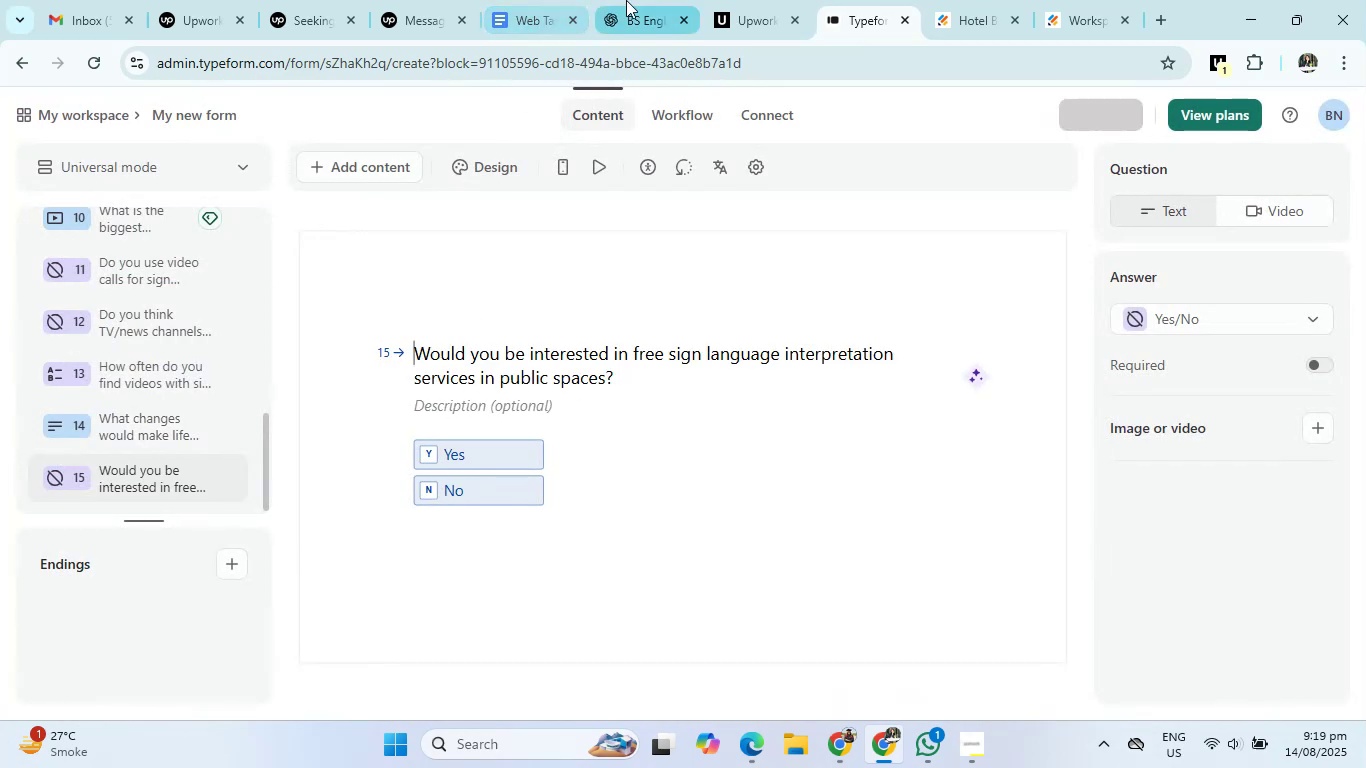 
left_click([631, 0])
 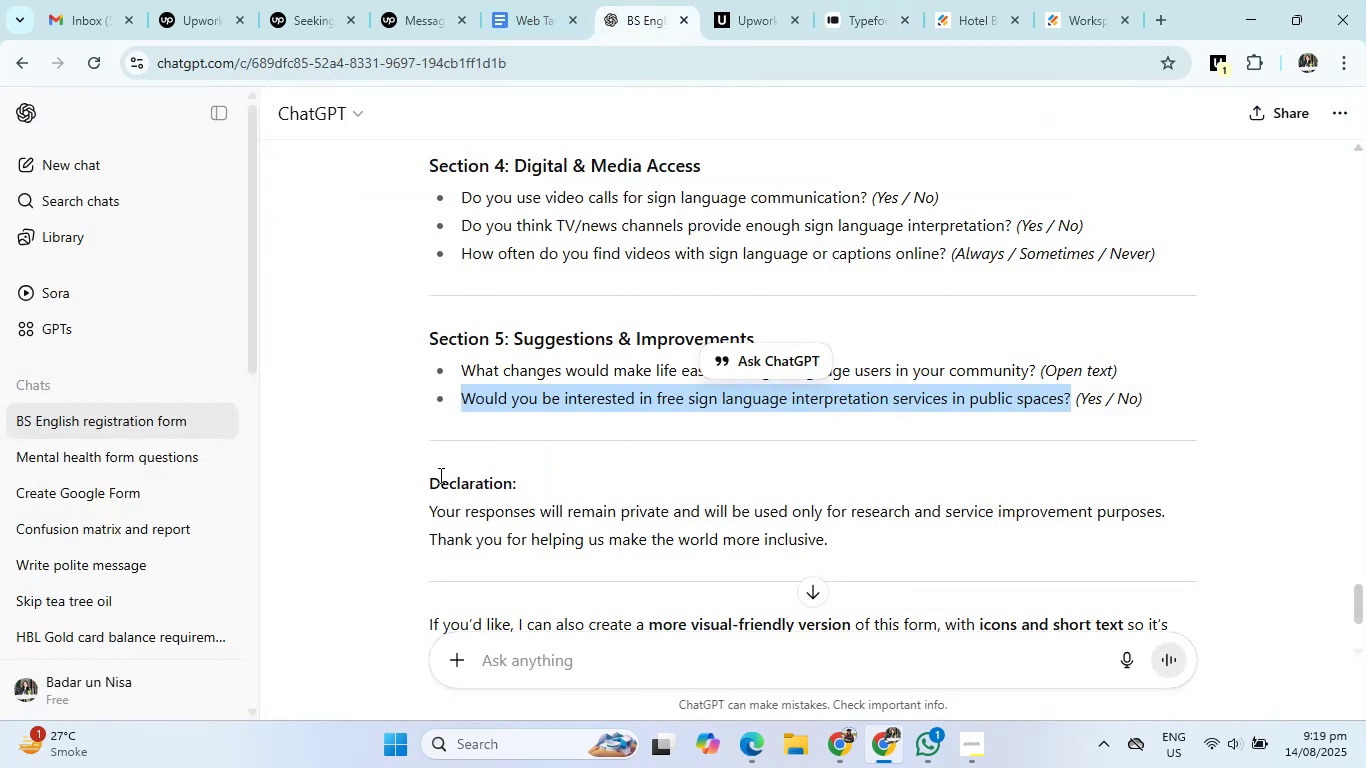 
left_click_drag(start_coordinate=[428, 477], to_coordinate=[841, 541])
 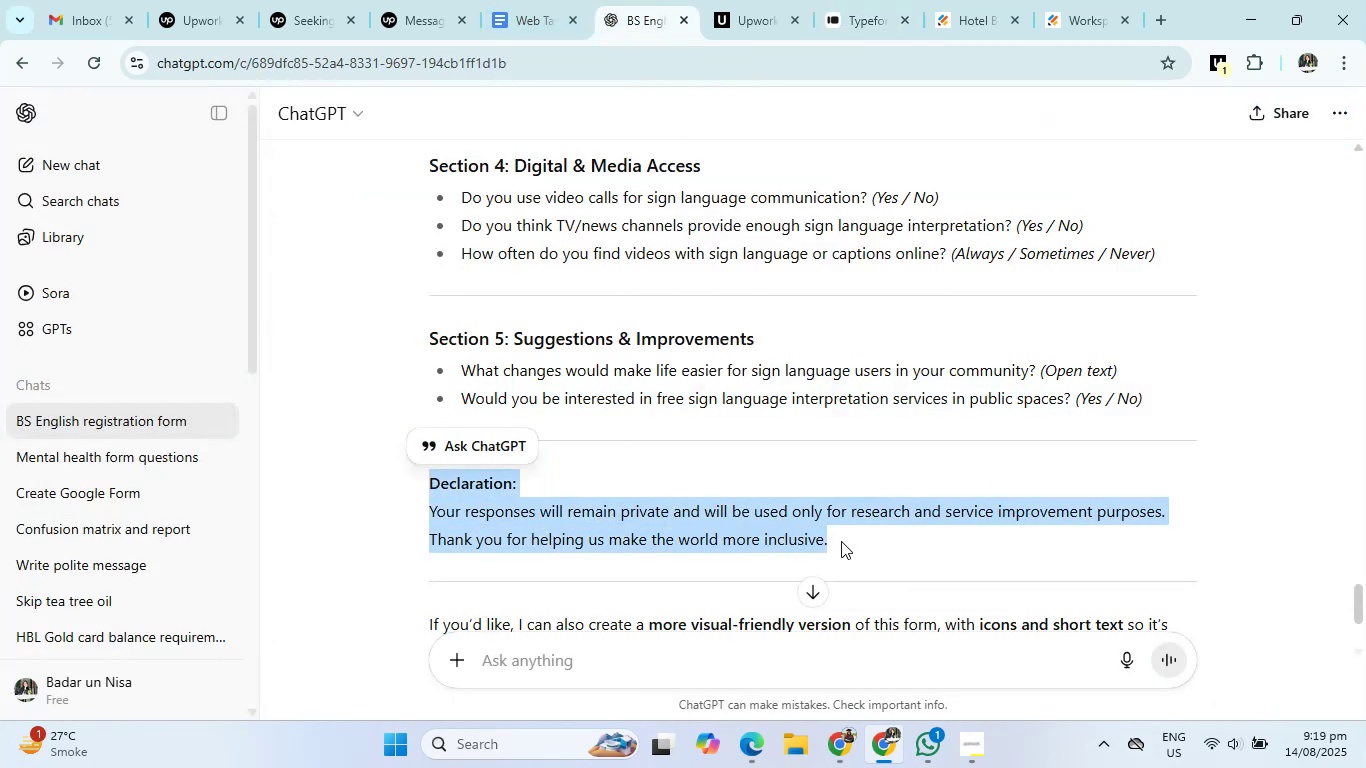 
key(Control+C)
 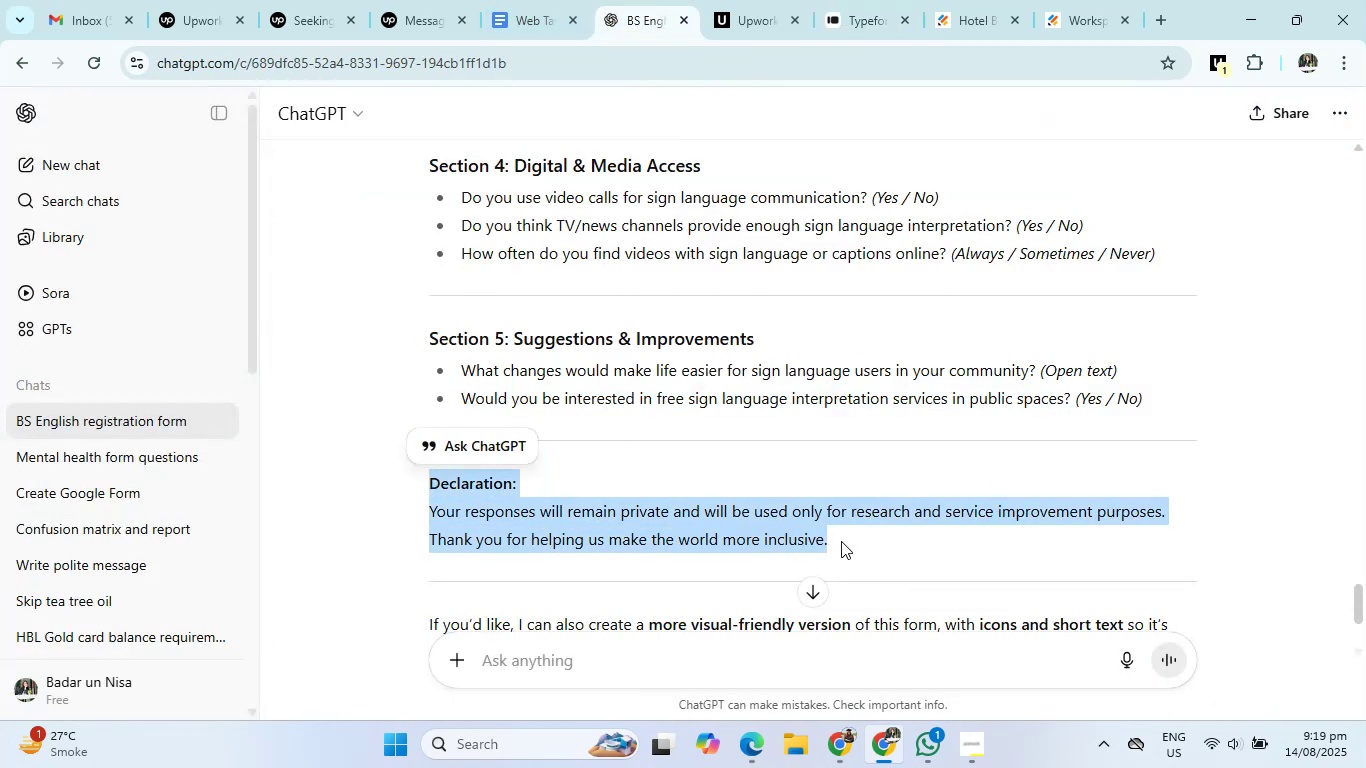 
scroll: coordinate [841, 541], scroll_direction: down, amount: 3.0
 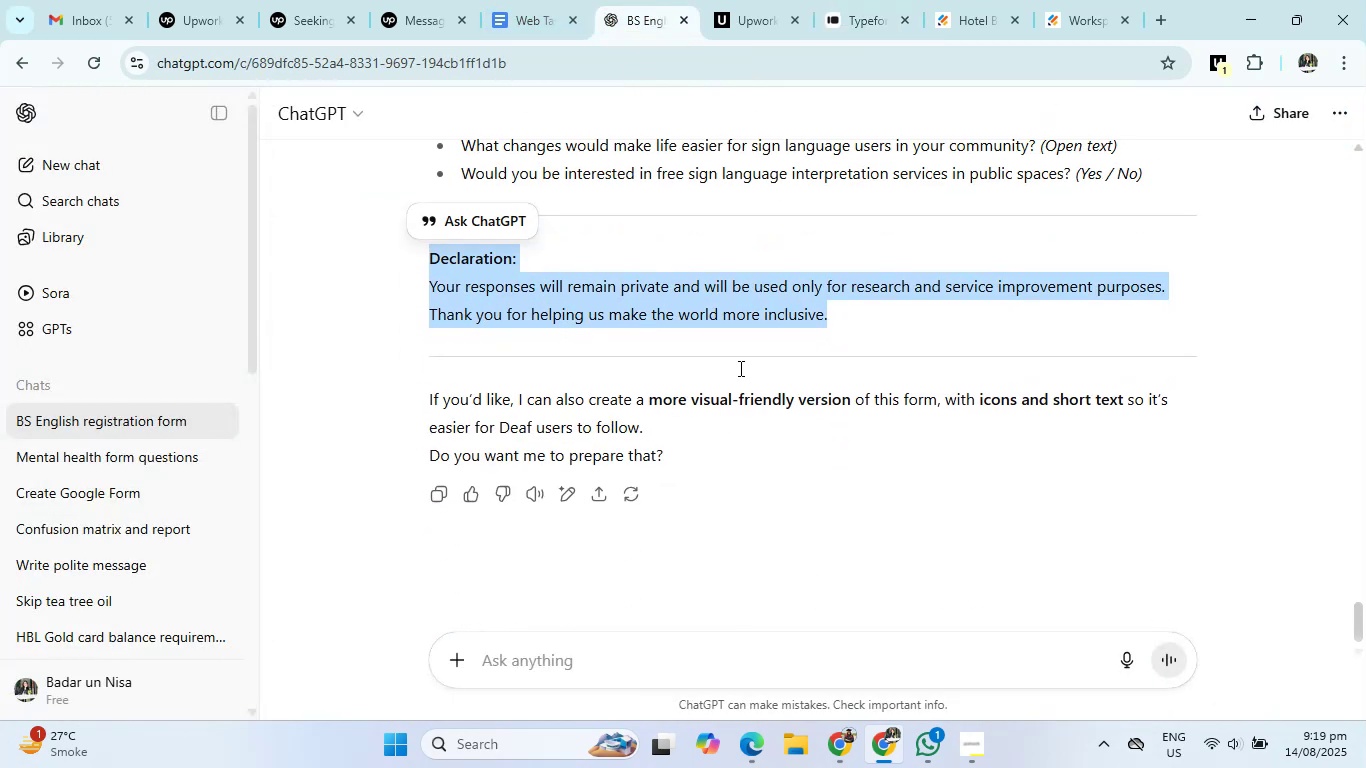 
left_click([873, 34])
 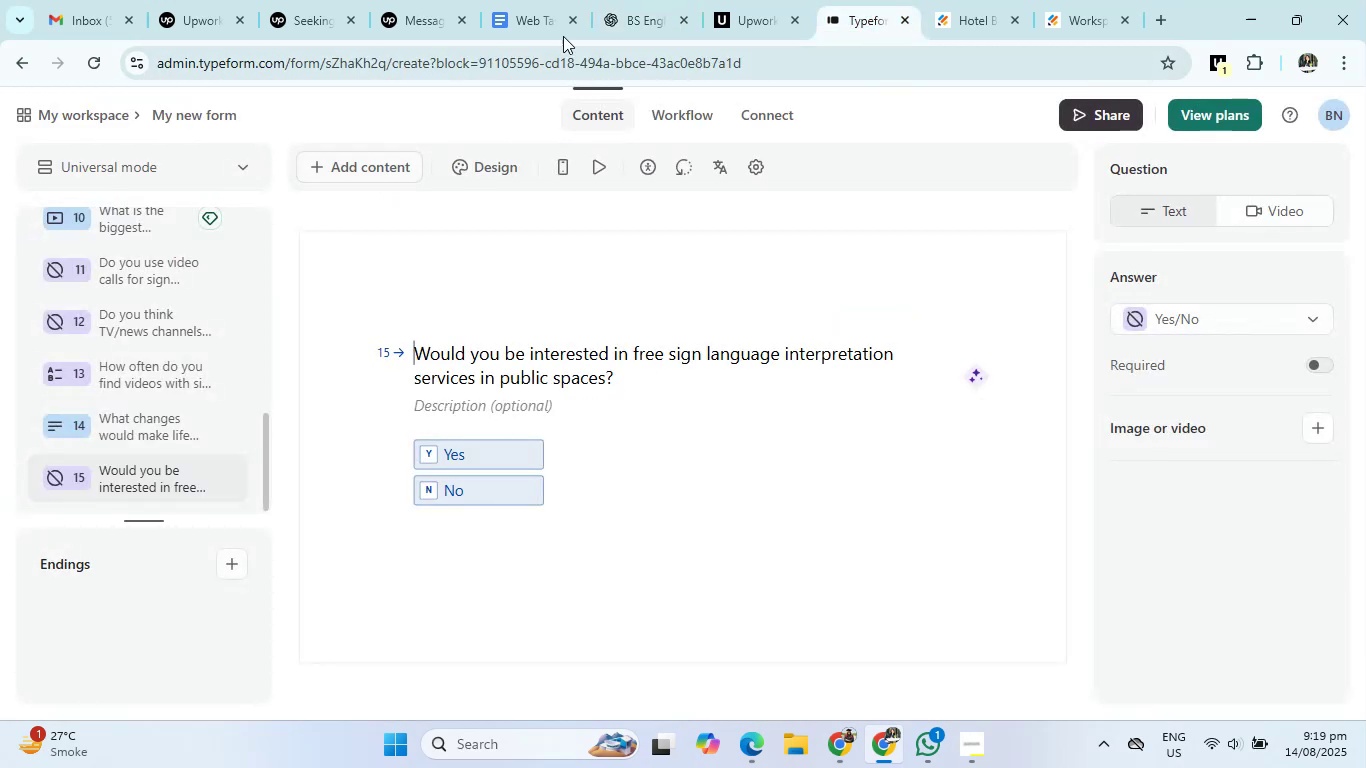 
left_click([655, 11])
 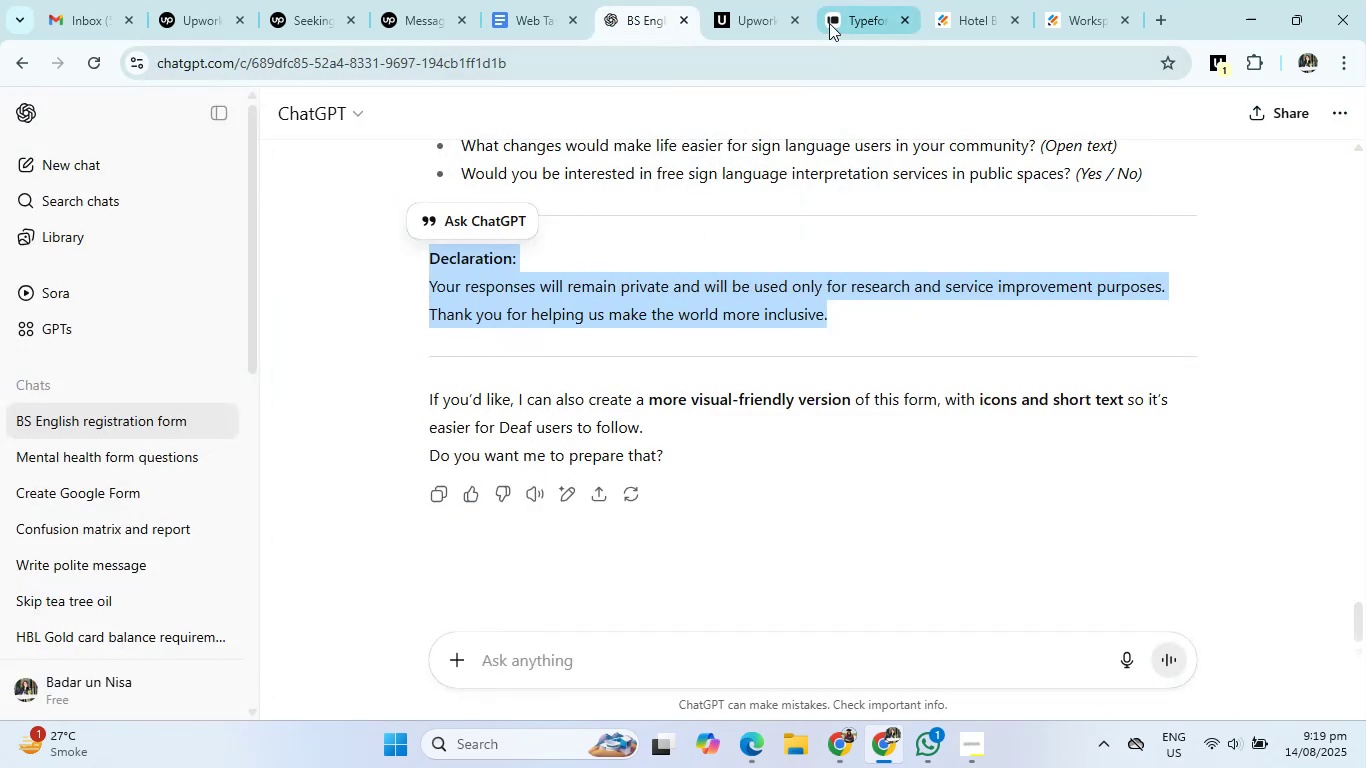 
left_click([848, 5])
 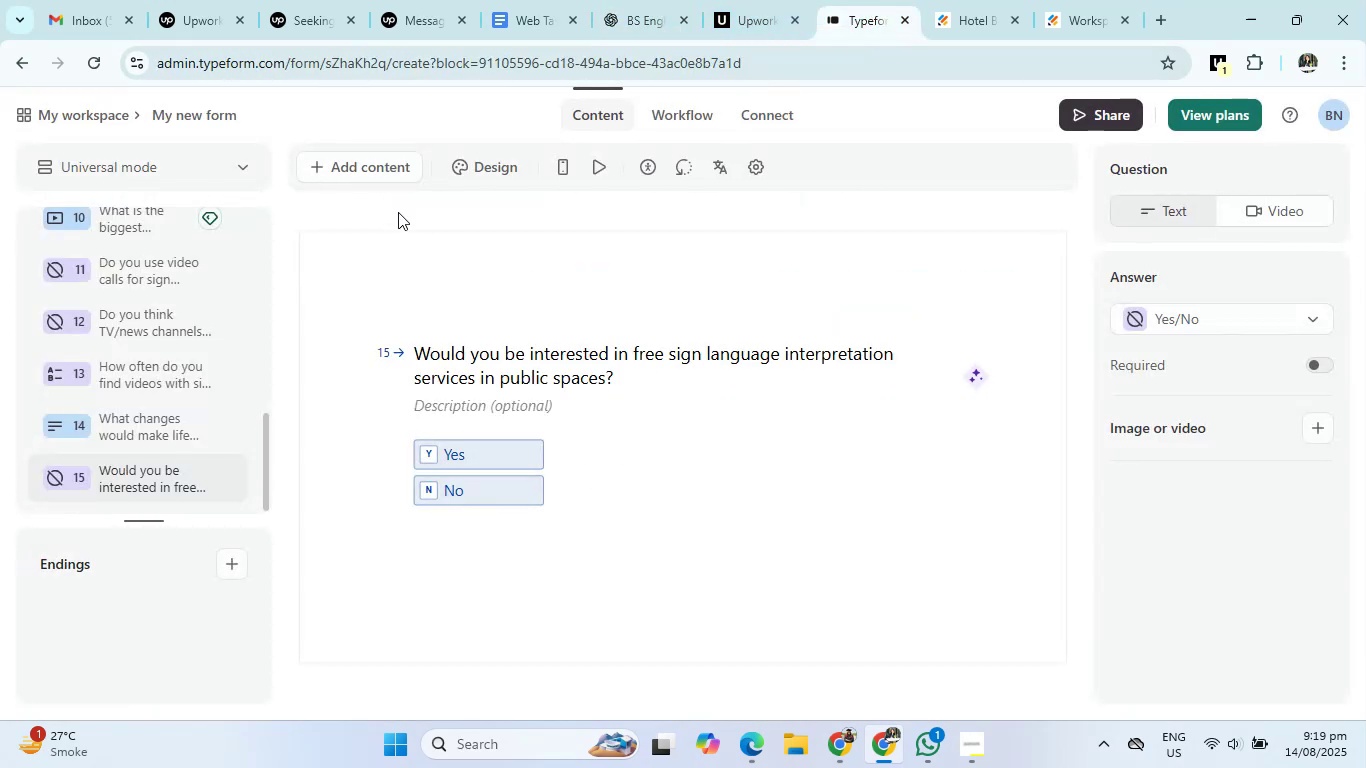 
left_click([377, 159])
 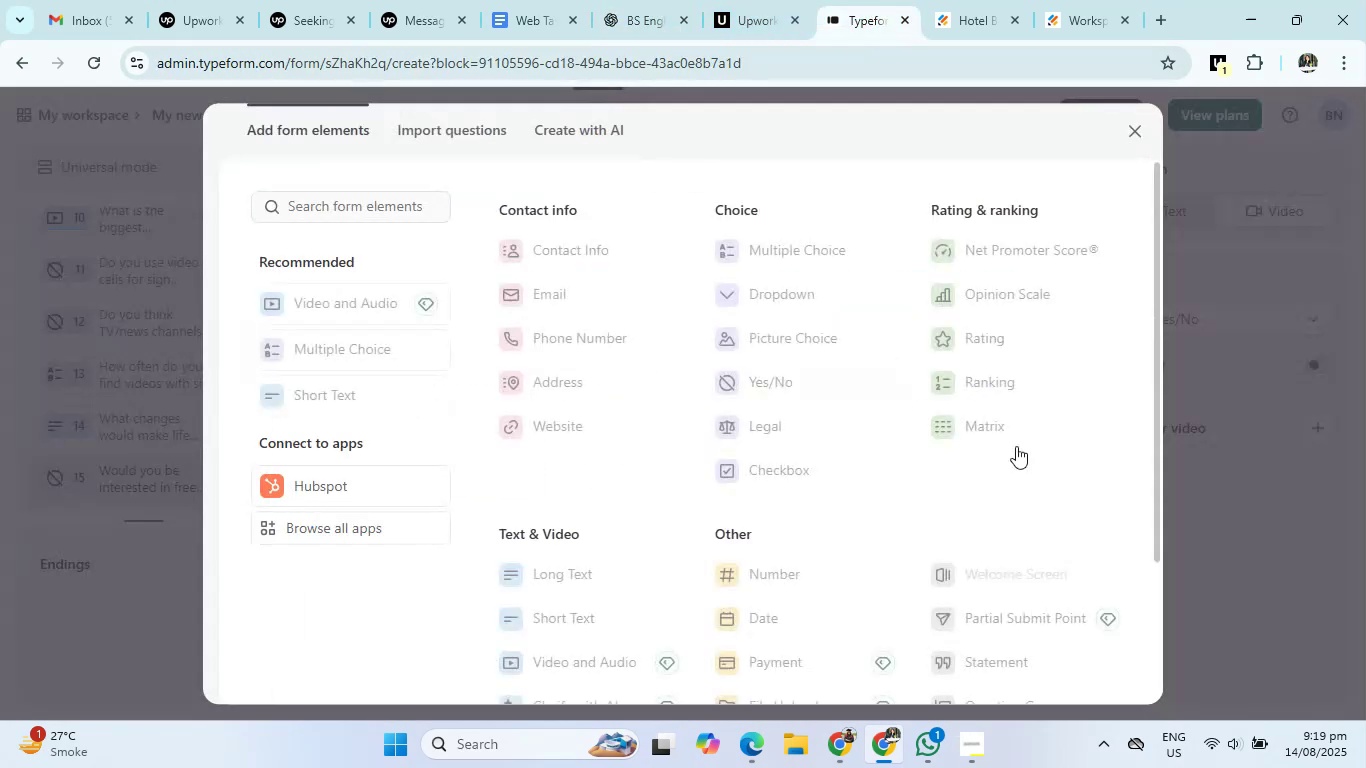 
scroll: coordinate [964, 579], scroll_direction: down, amount: 10.0
 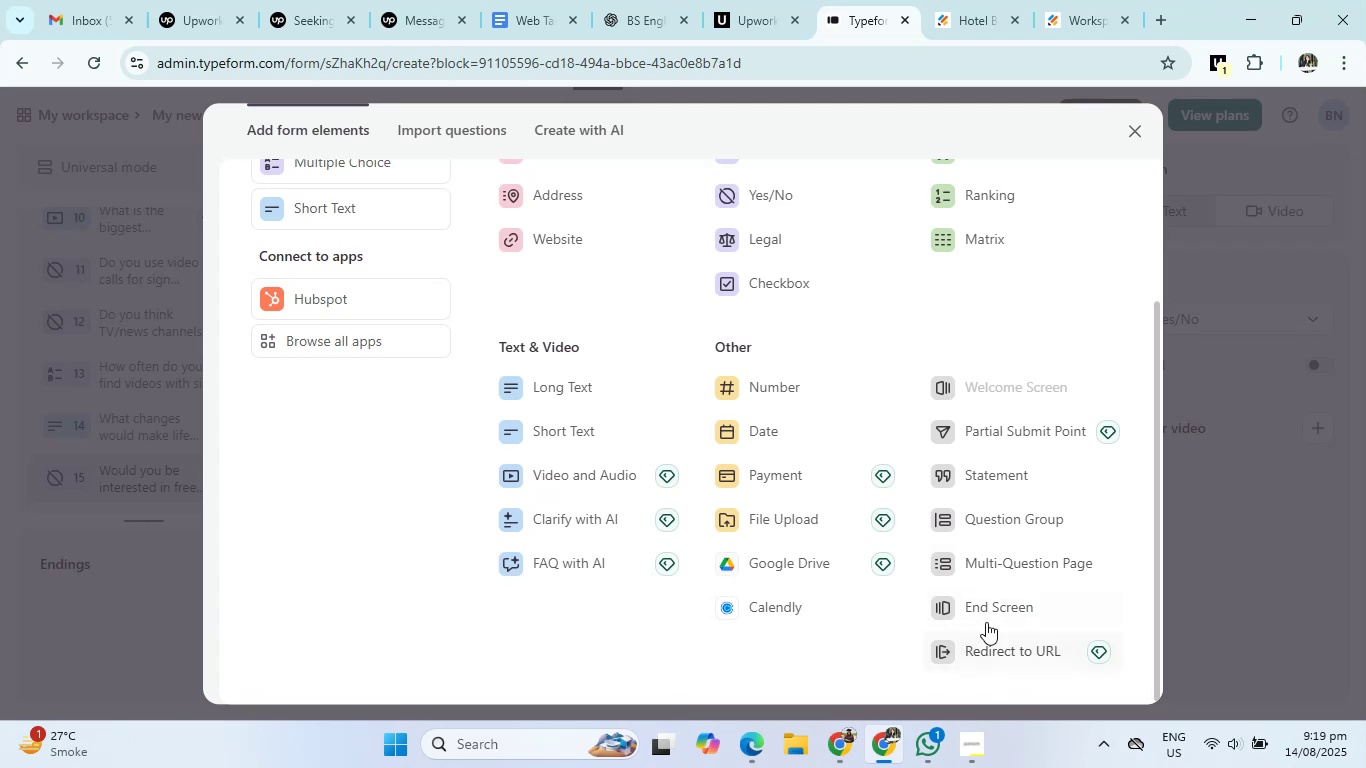 
left_click([987, 612])
 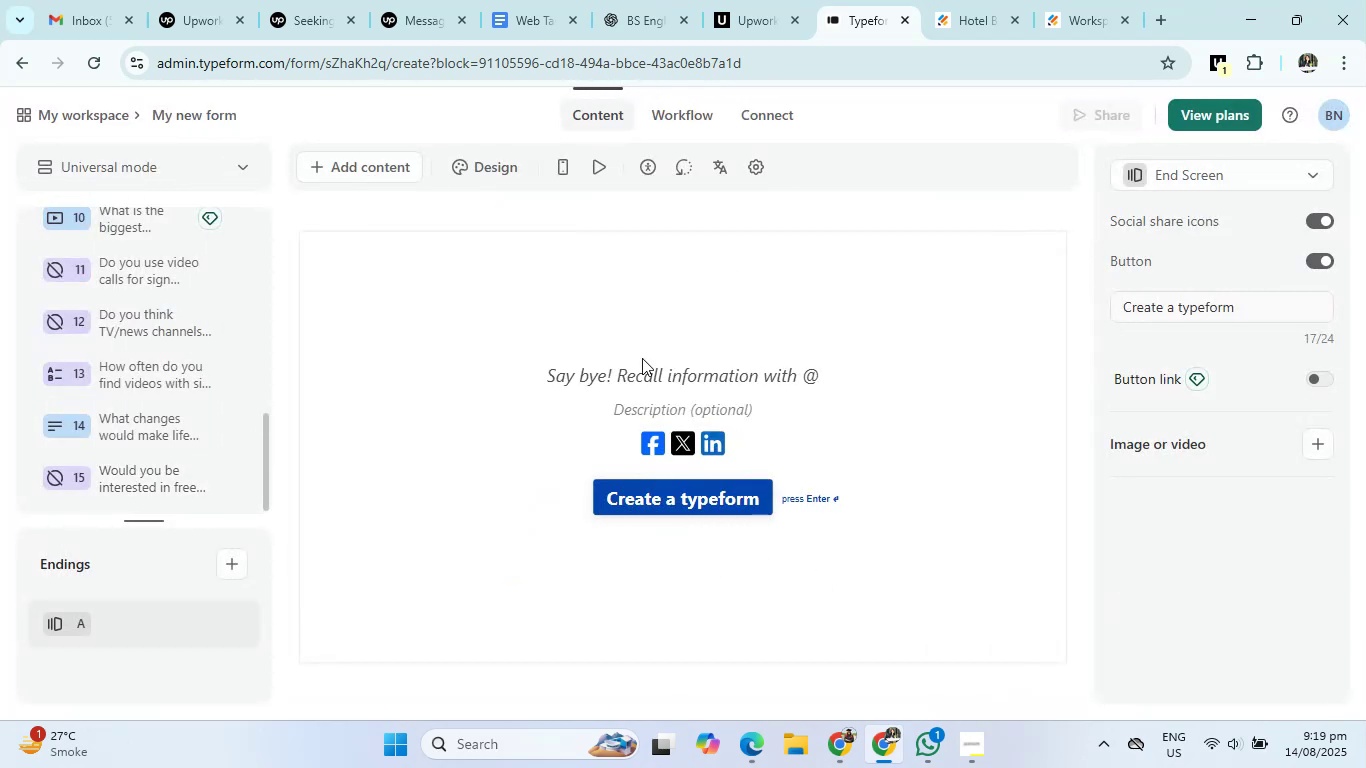 
left_click([642, 372])
 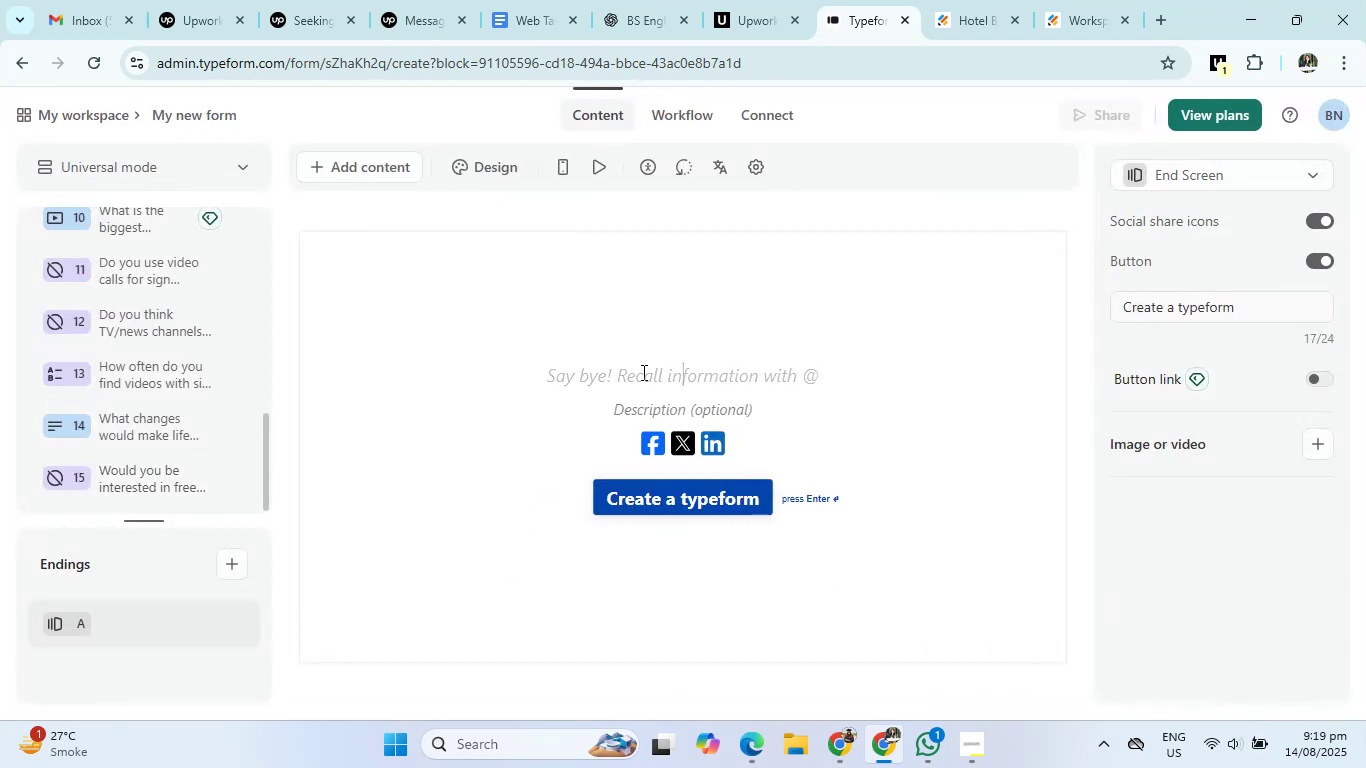 
key(Control+V)
 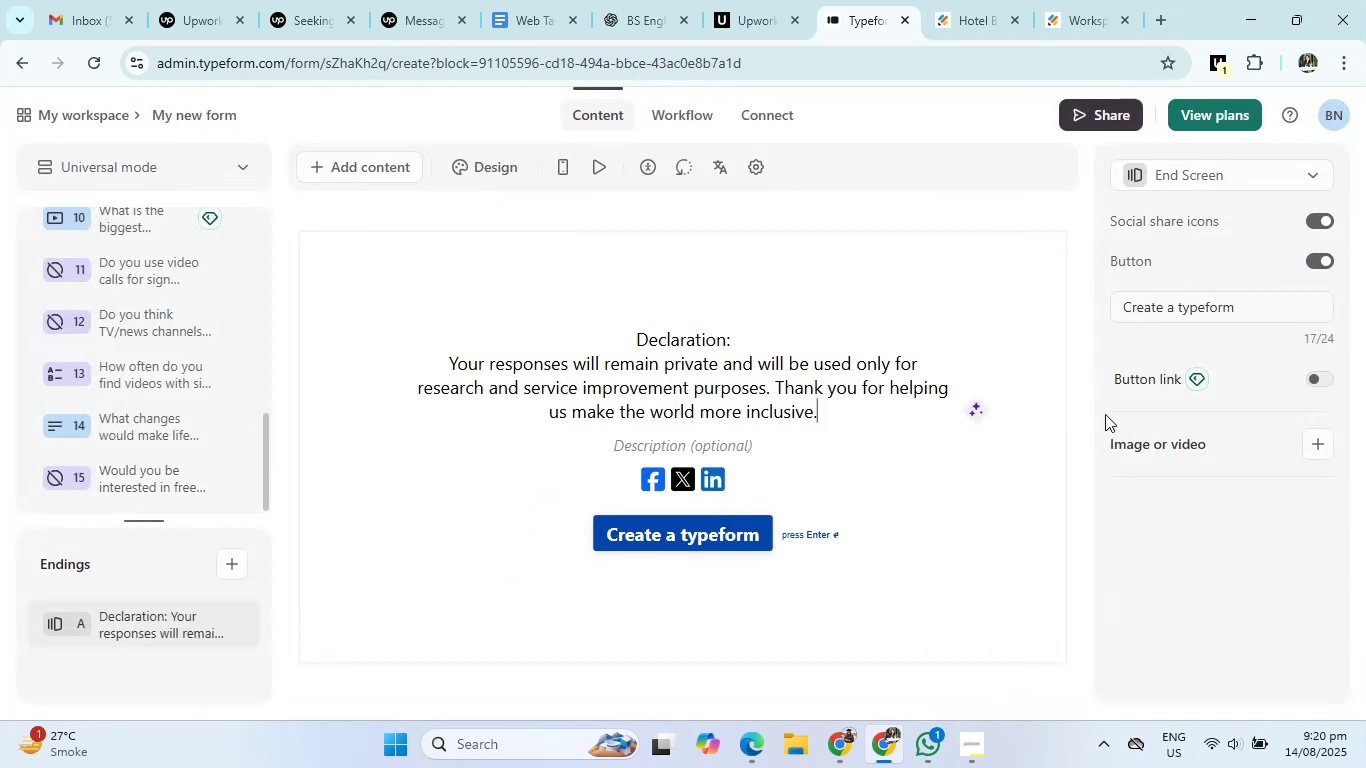 
left_click([1251, 312])
 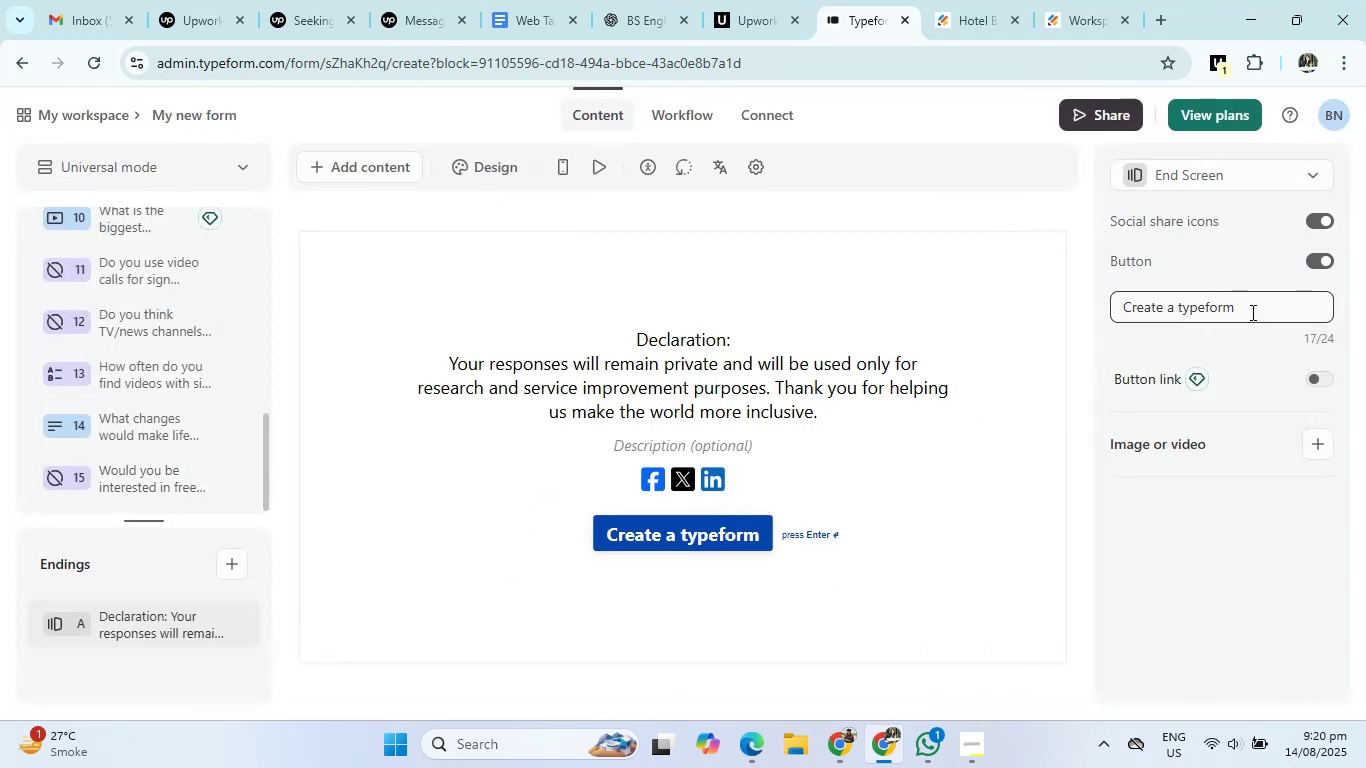 
hold_key(key=Backspace, duration=1.22)
 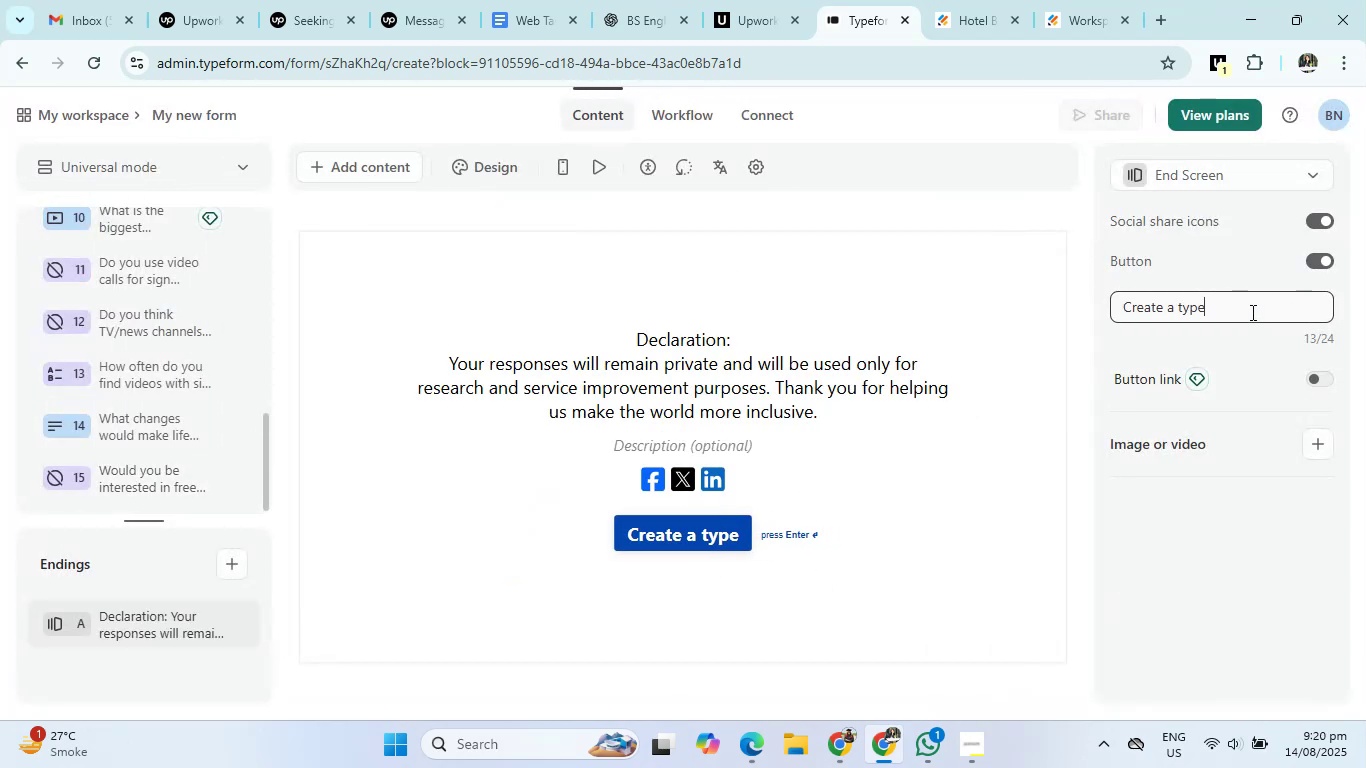 
key(Backspace)
key(Backspace)
key(Backspace)
type(Submit)
 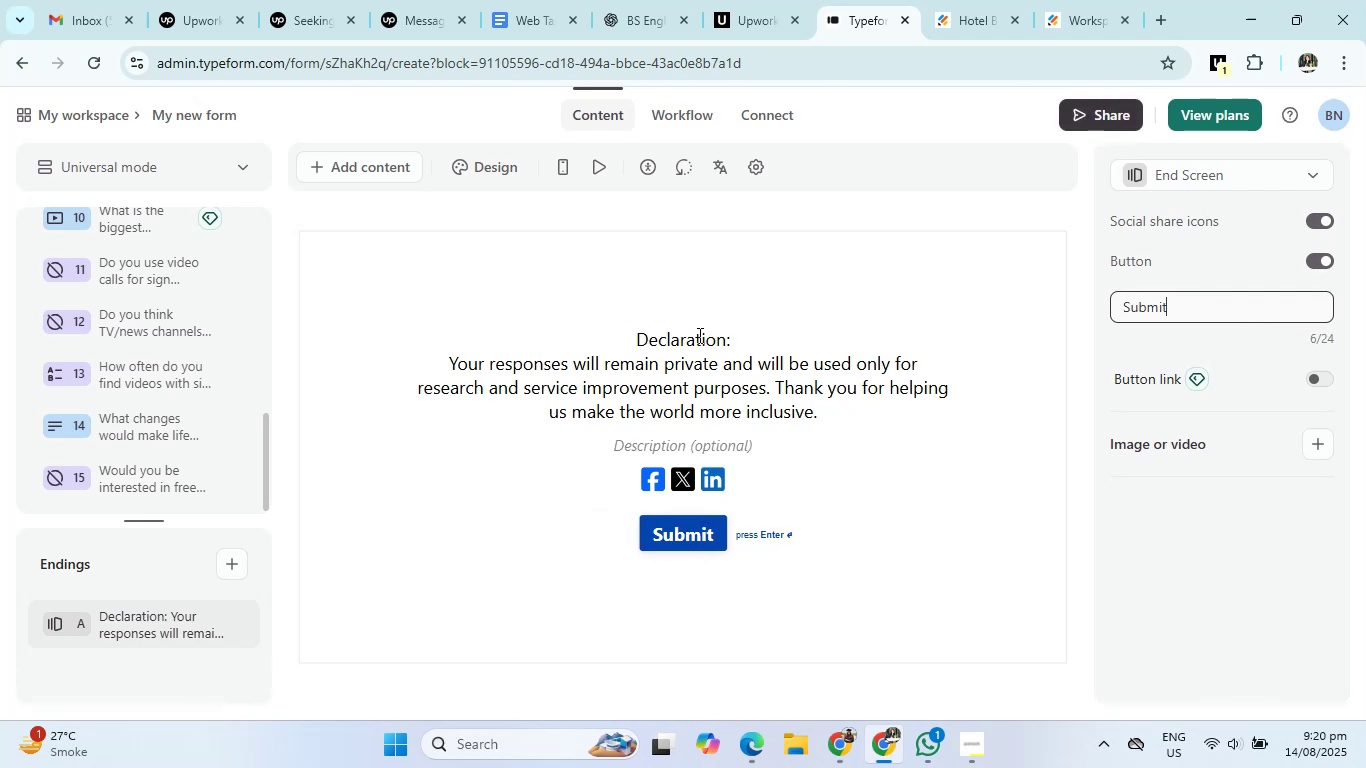 
left_click([735, 337])
 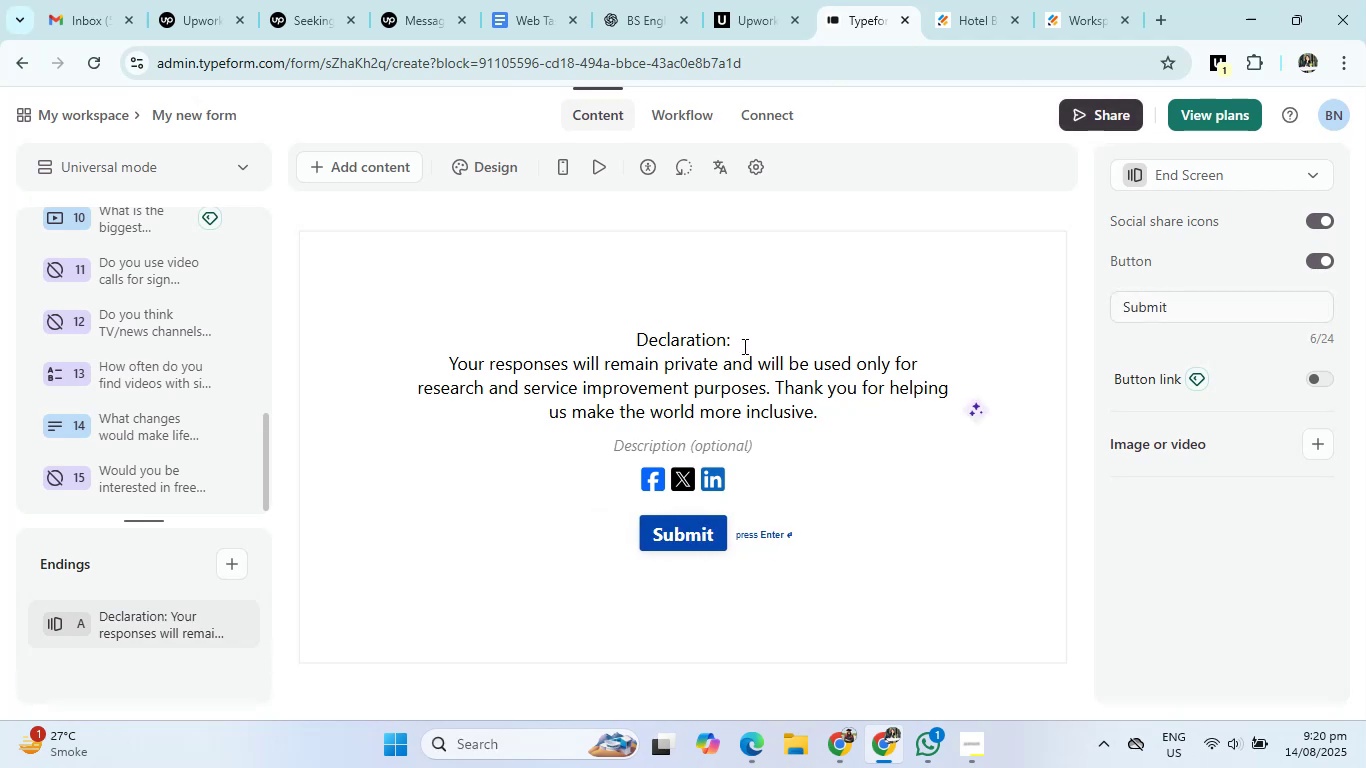 
key(Backspace)
 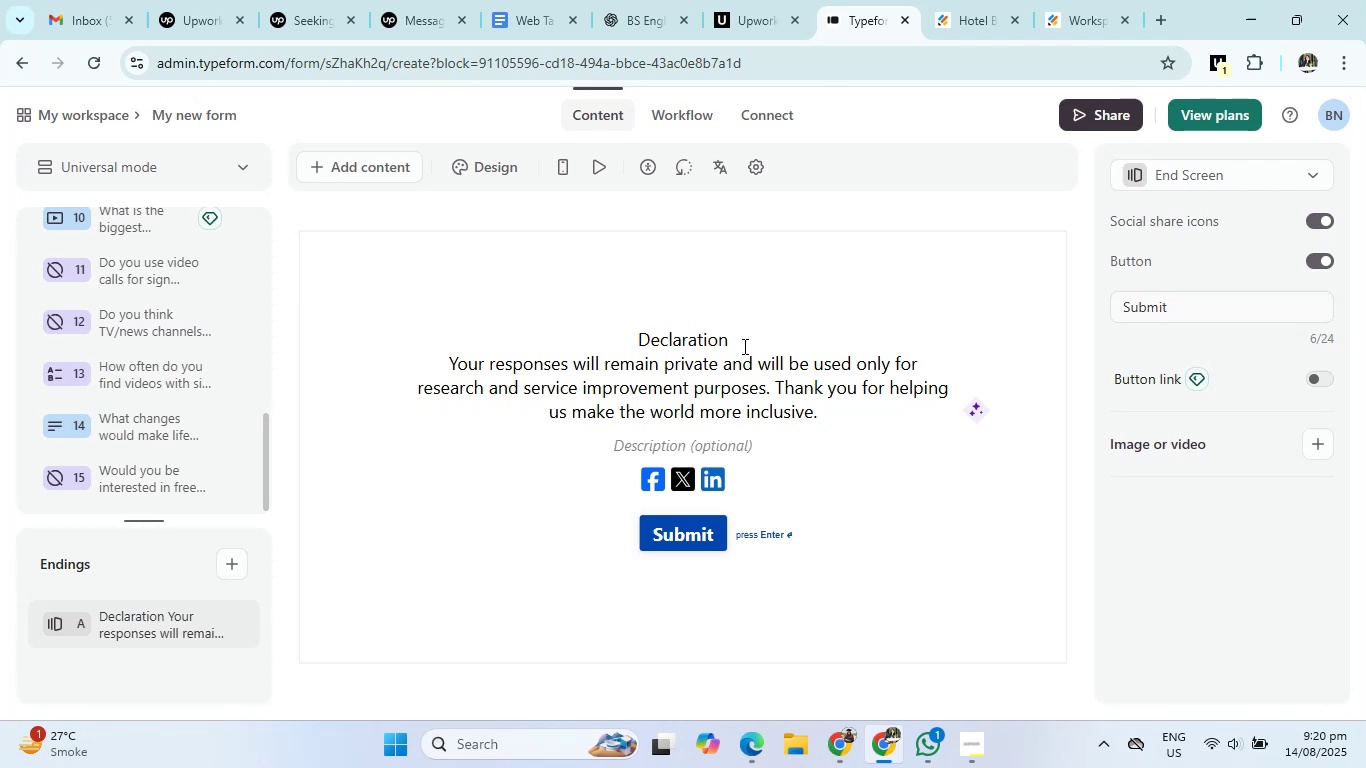 
wait(16.53)
 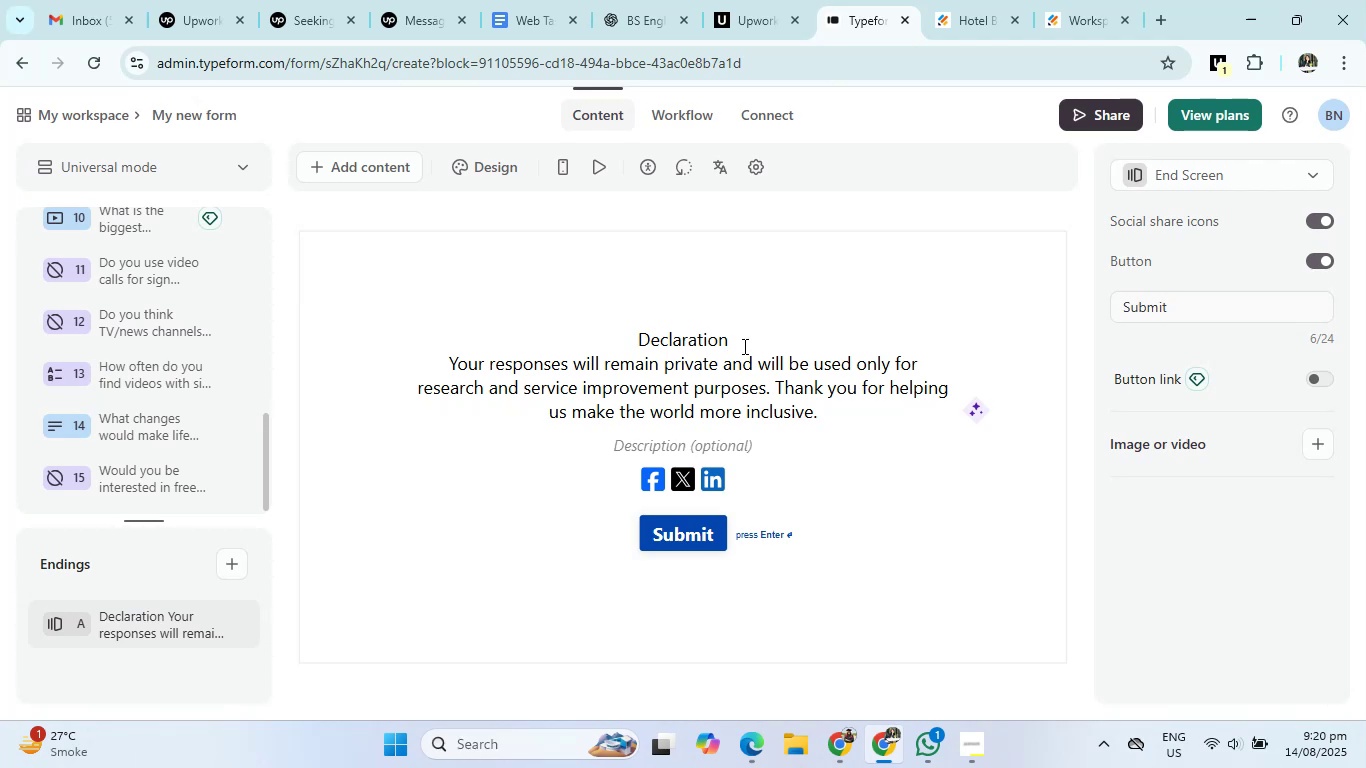 
left_click_drag(start_coordinate=[451, 360], to_coordinate=[881, 409])
 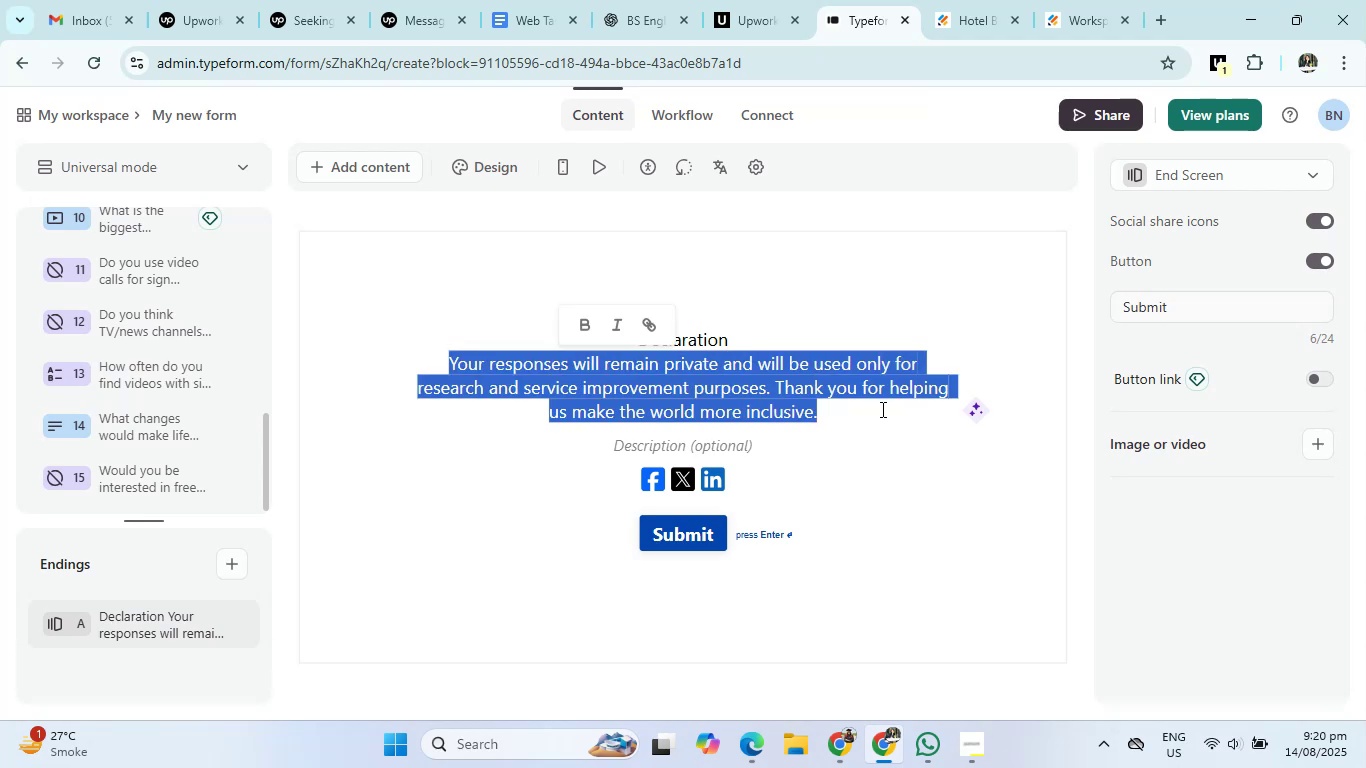 
key(Control+X)
 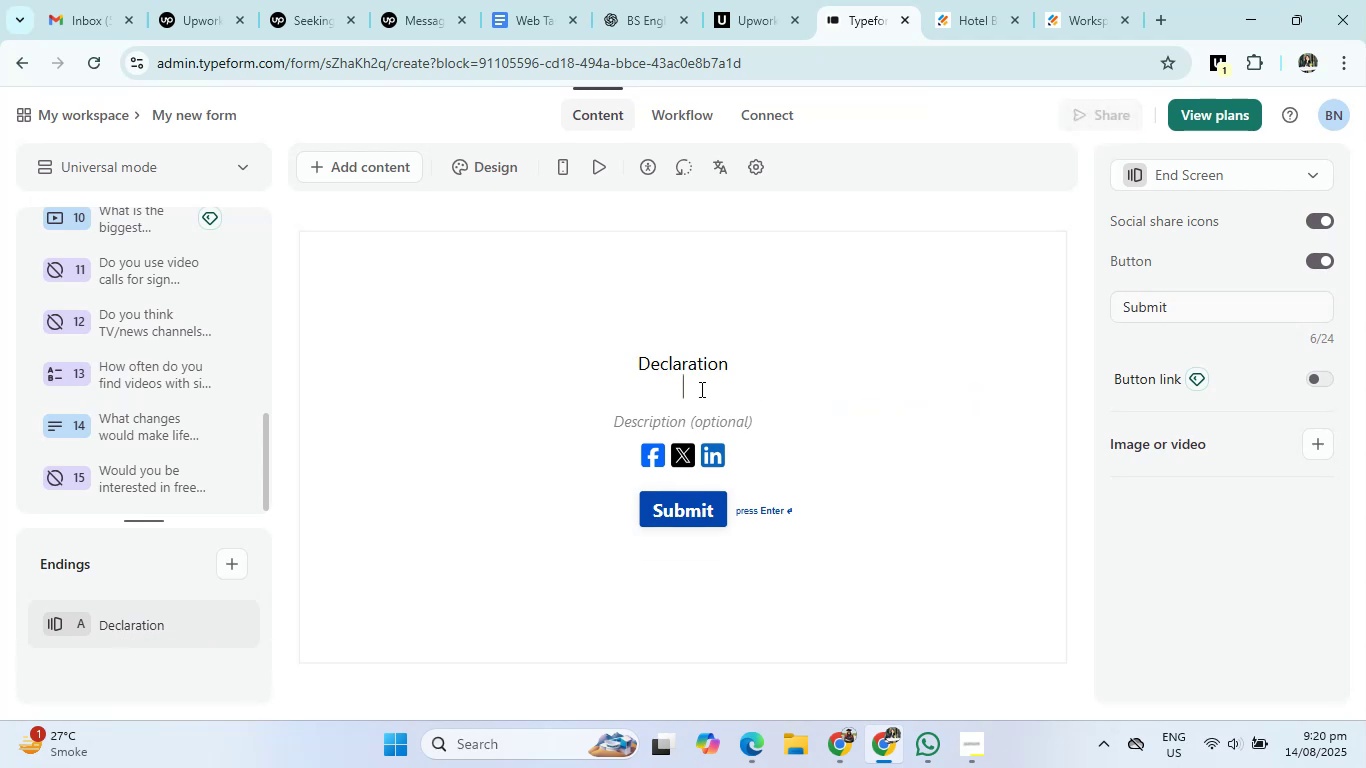 
key(Backspace)
 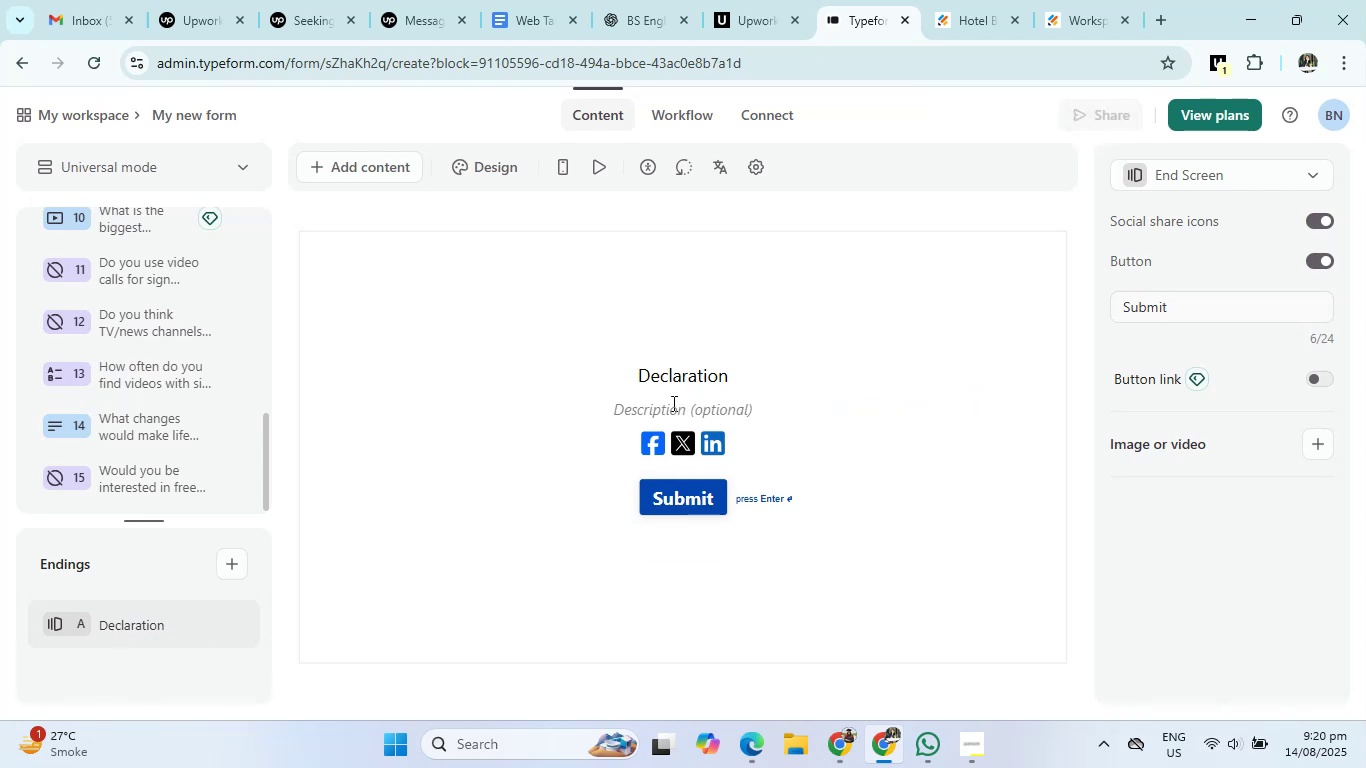 
left_click([672, 403])
 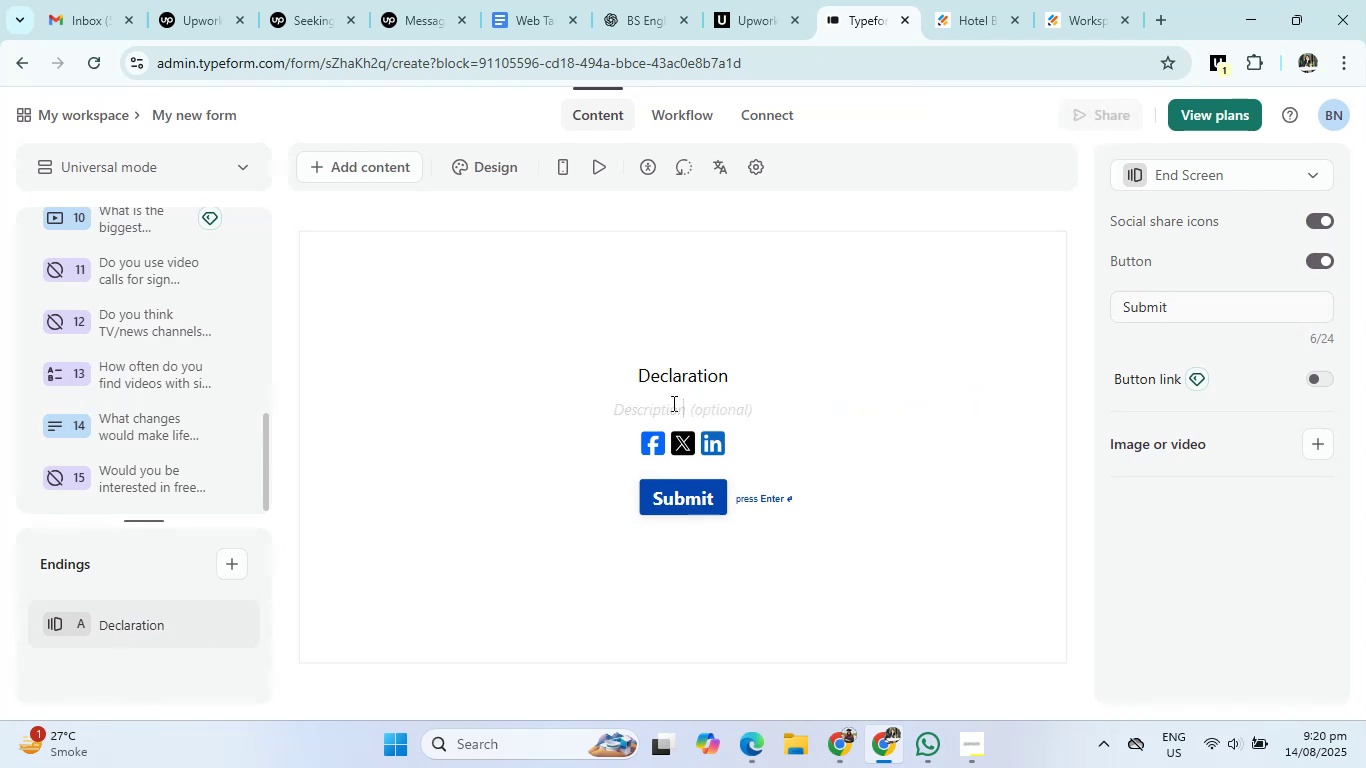 
key(Control+V)
 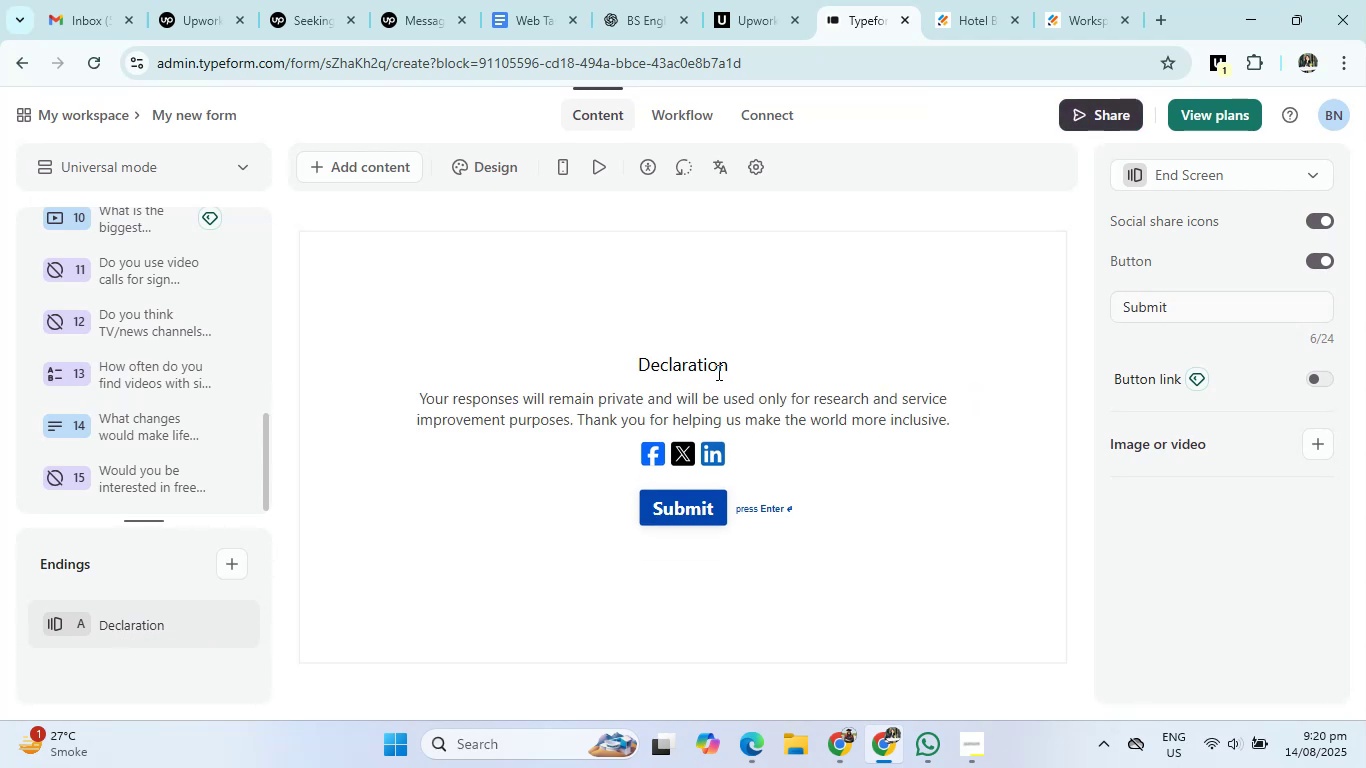 
left_click_drag(start_coordinate=[734, 366], to_coordinate=[588, 371])
 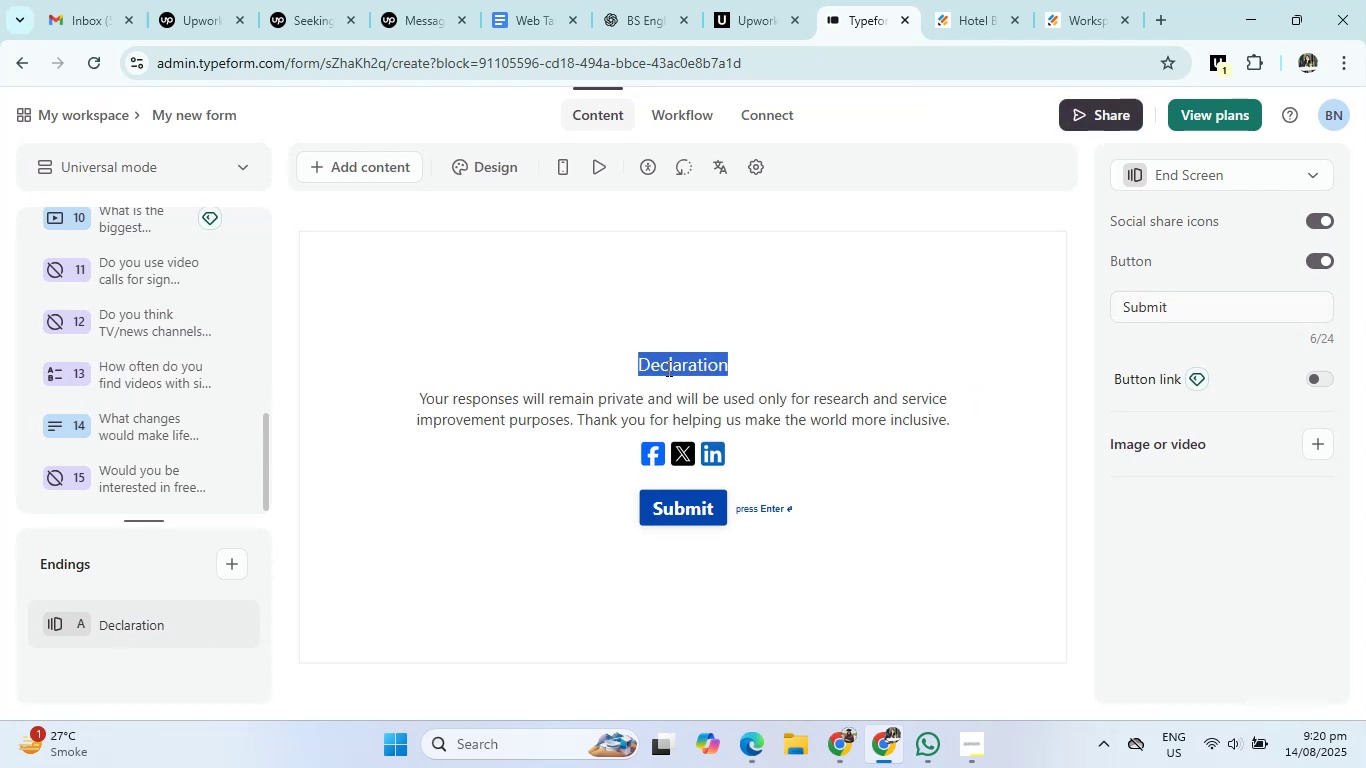 
right_click([667, 368])
 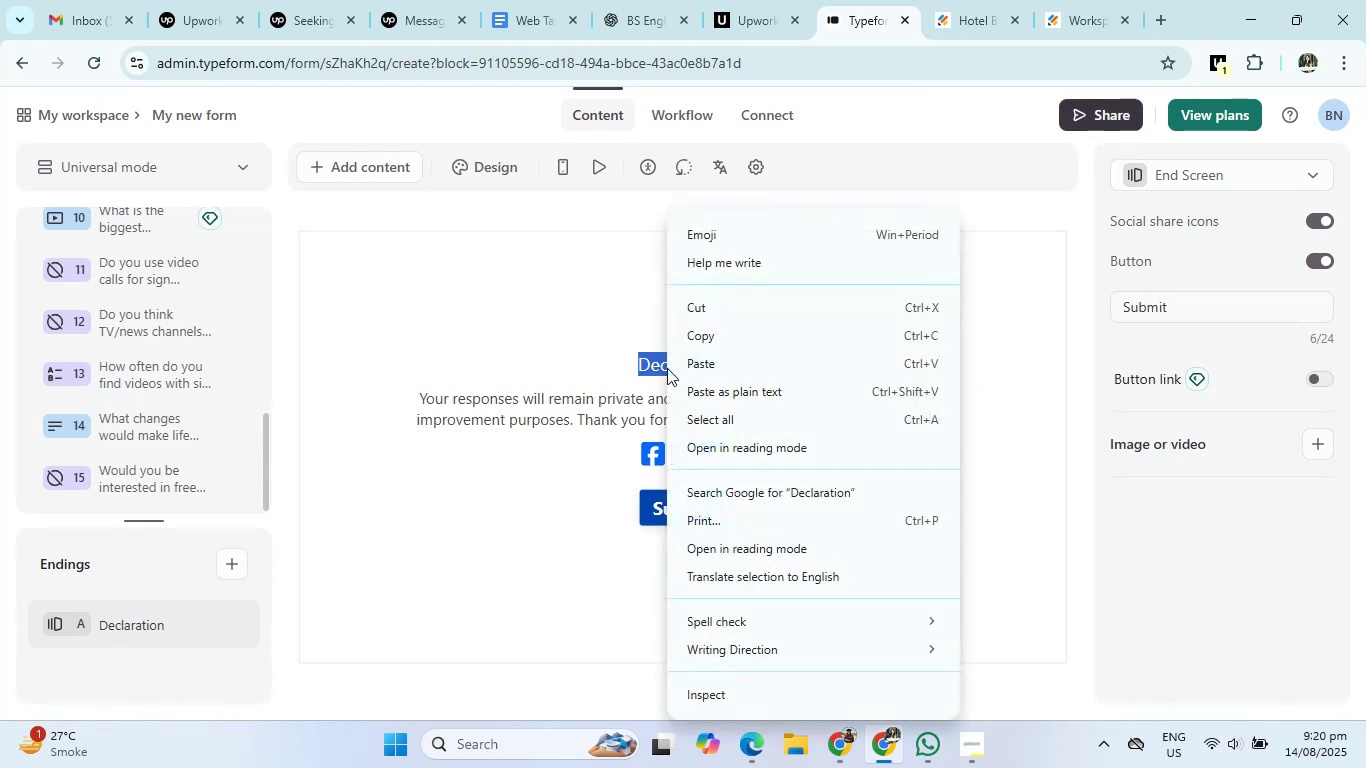 
left_click([667, 368])
 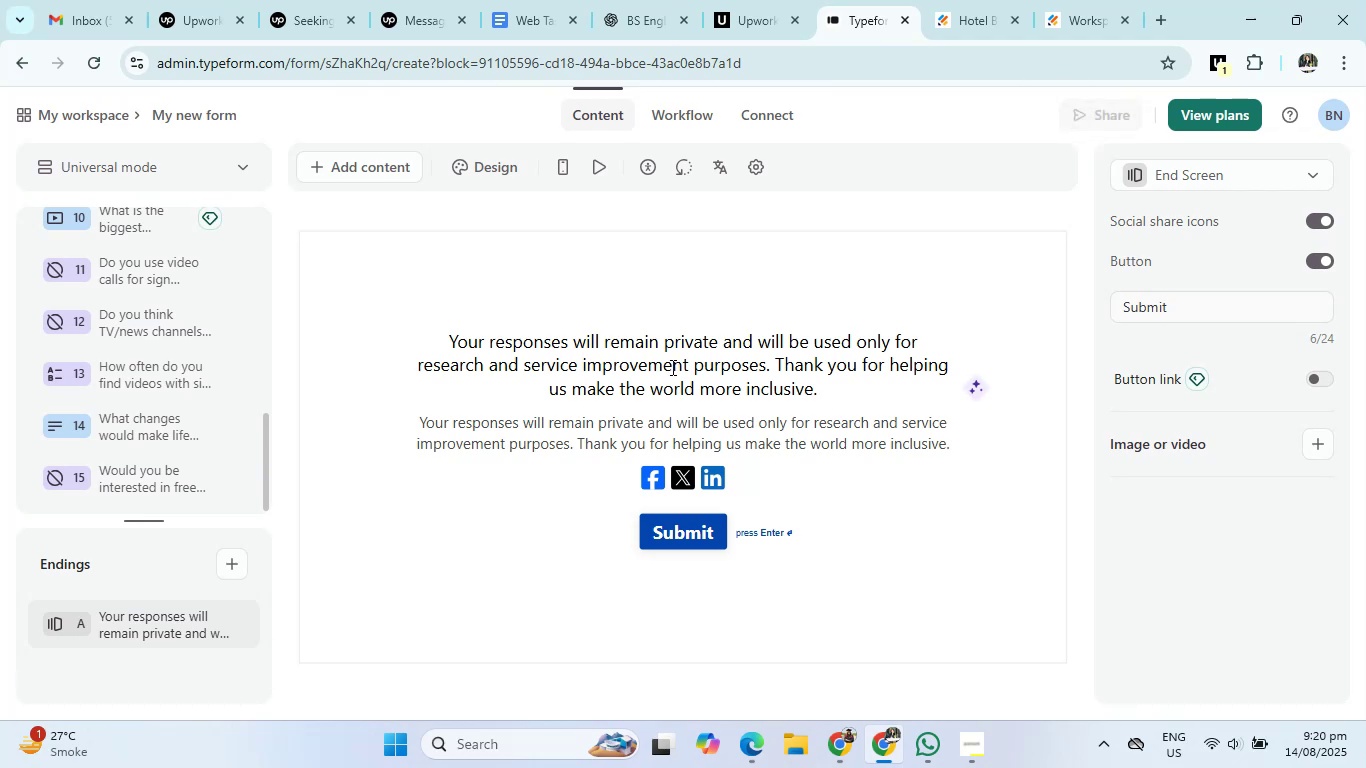 
key(Control+Z)
 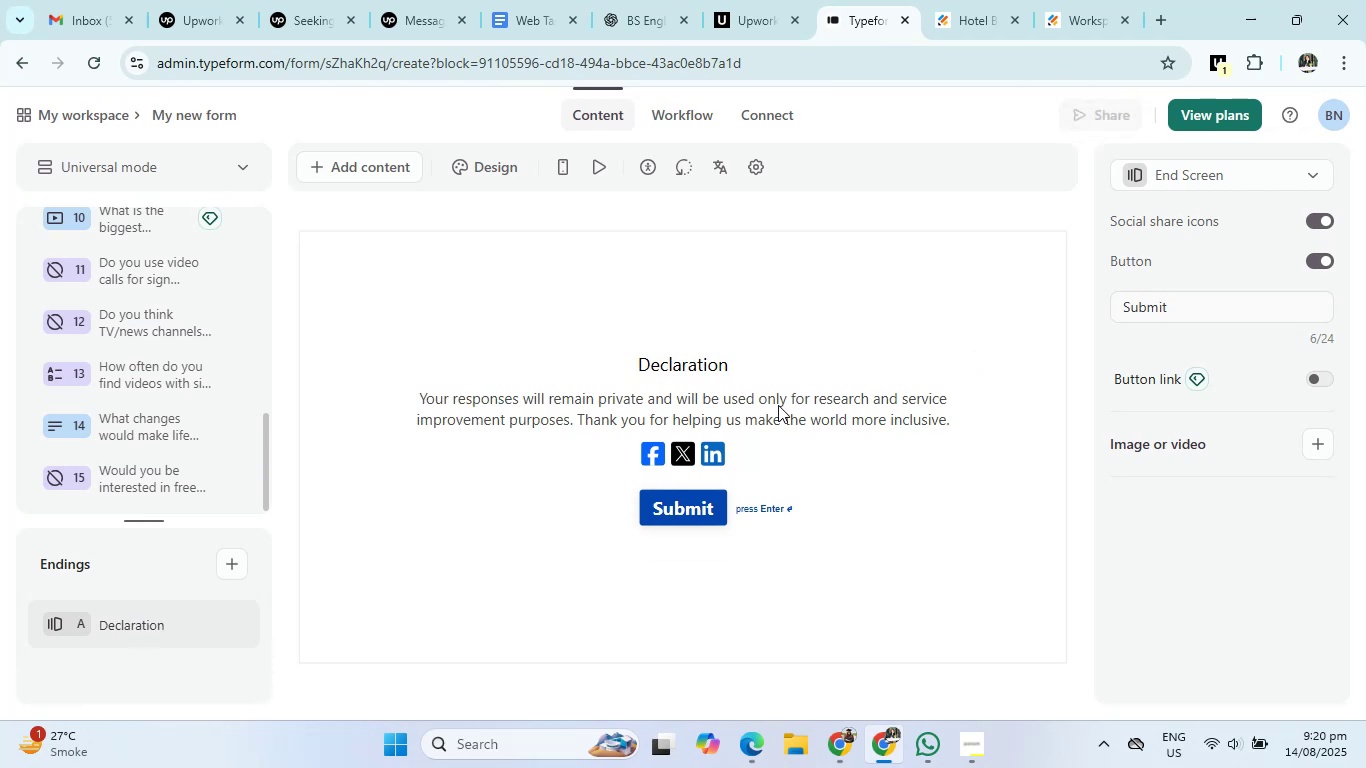 
left_click([884, 530])
 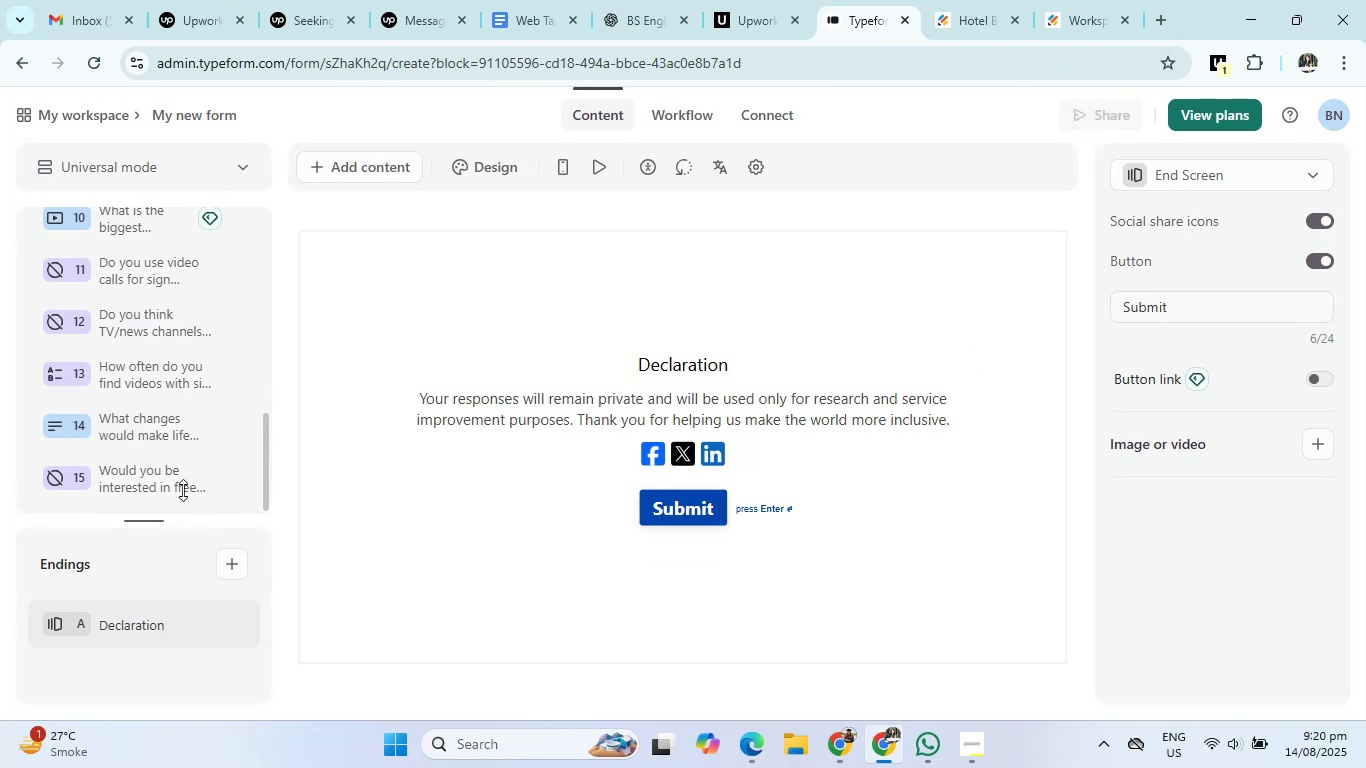 
scroll: coordinate [171, 427], scroll_direction: up, amount: 13.0
 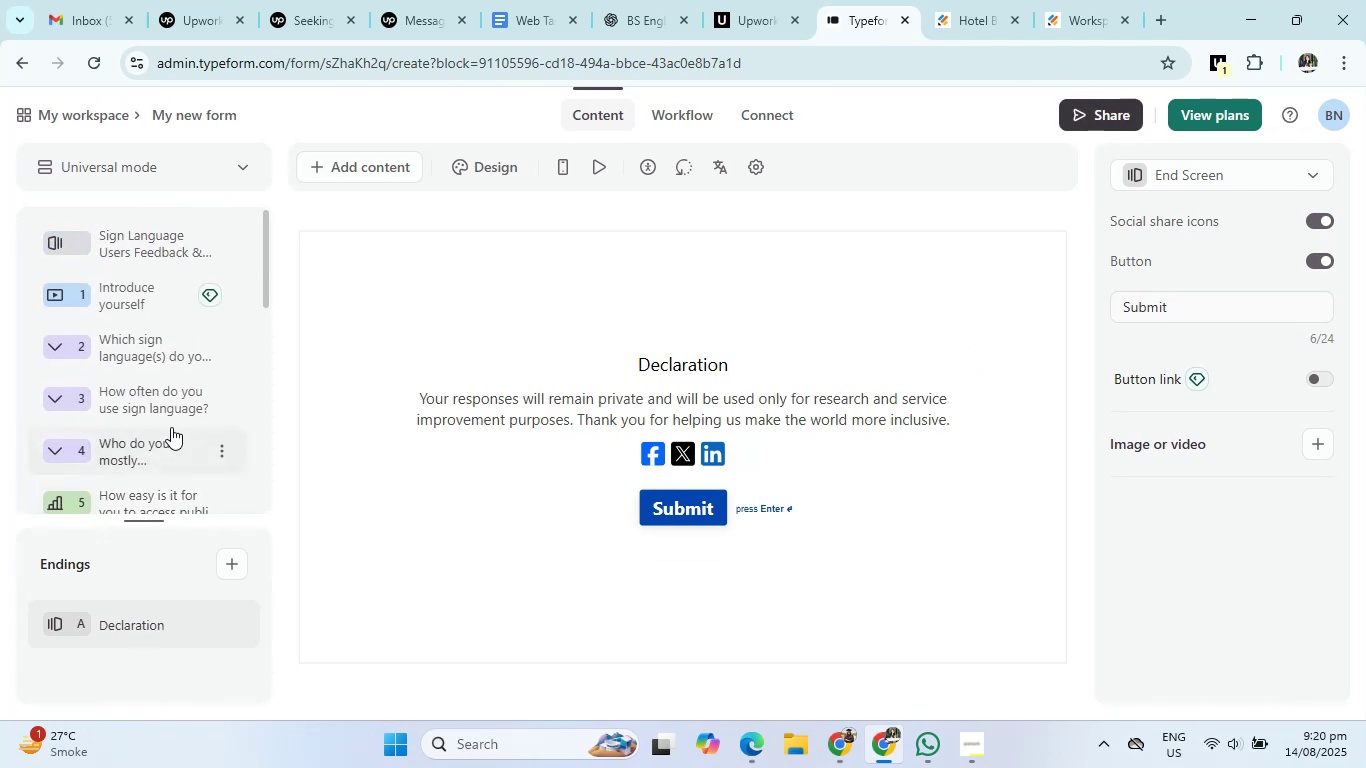 
scroll: coordinate [171, 427], scroll_direction: down, amount: 4.0
 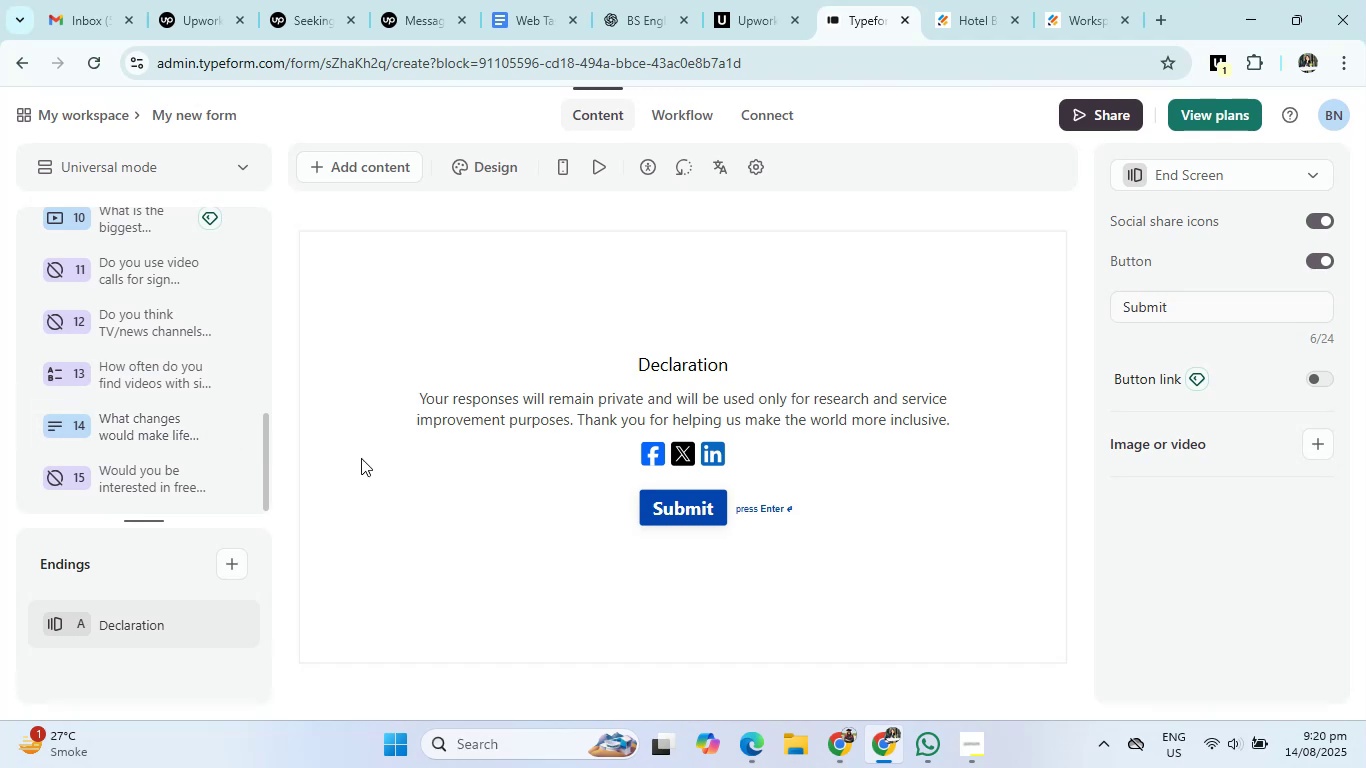 
wait(5.58)
 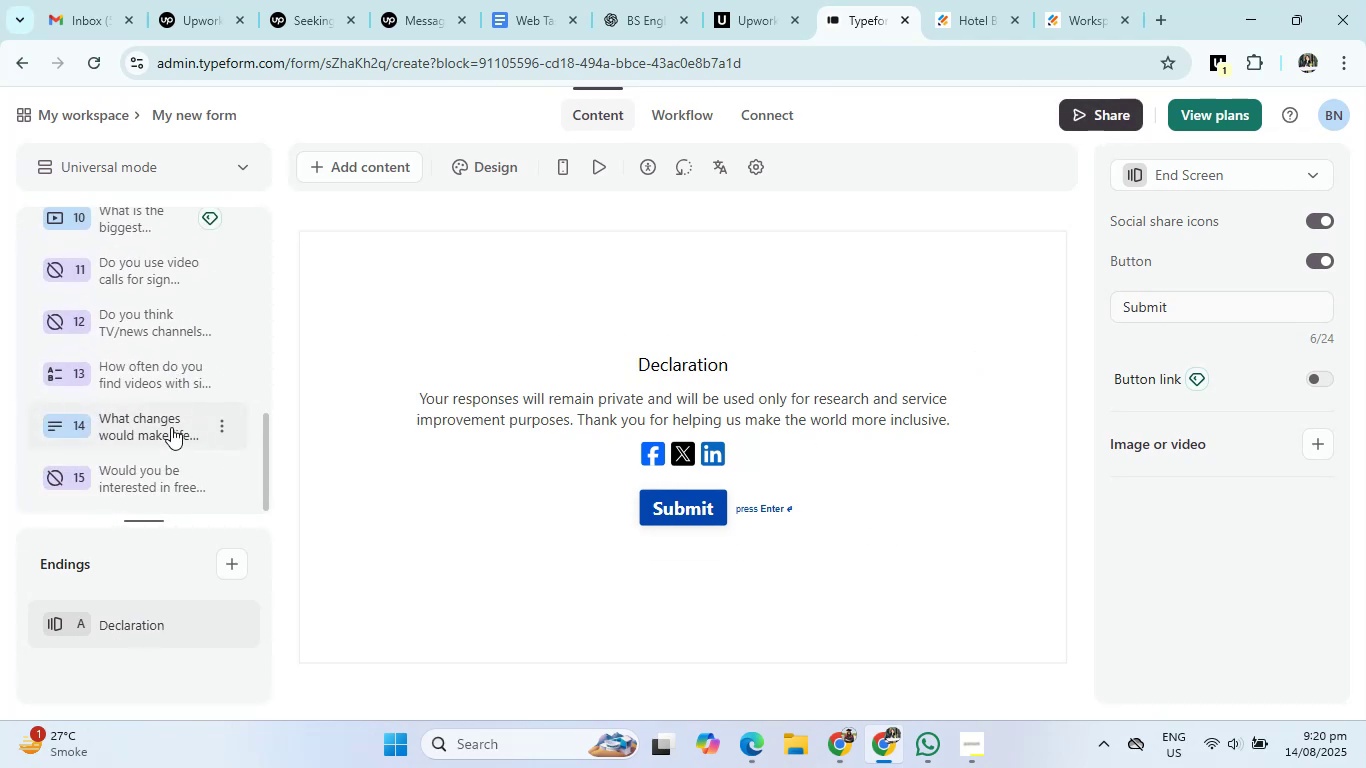 
left_click([1090, 113])
 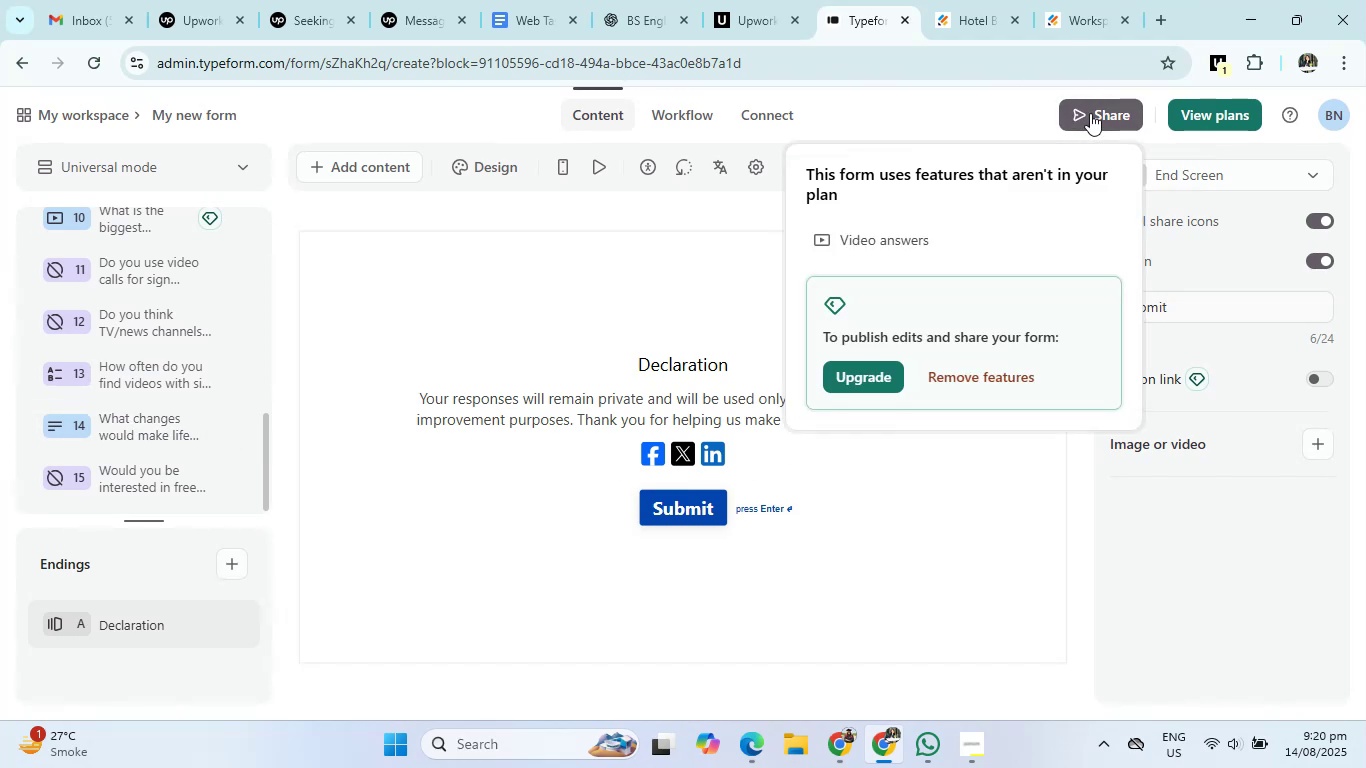 
left_click([1009, 378])
 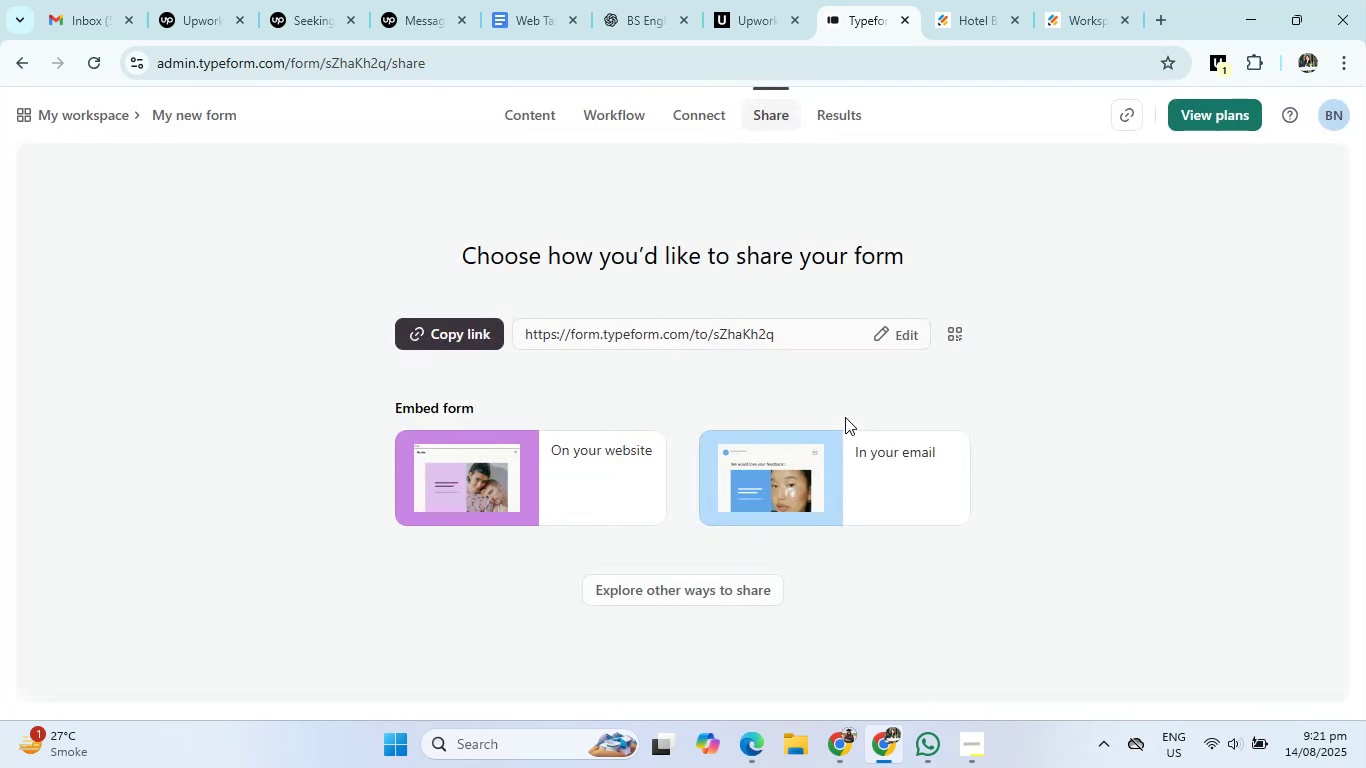 
wait(27.22)
 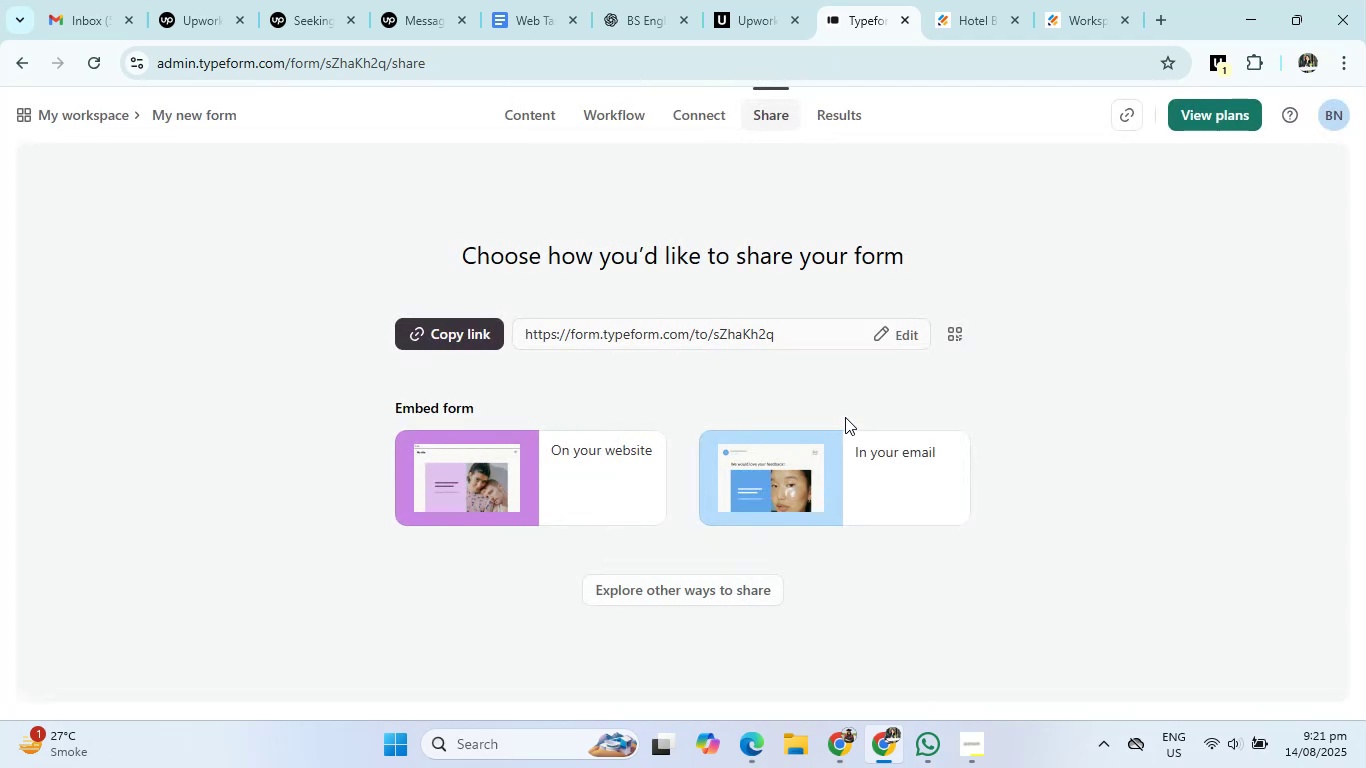 
left_click([456, 319])
 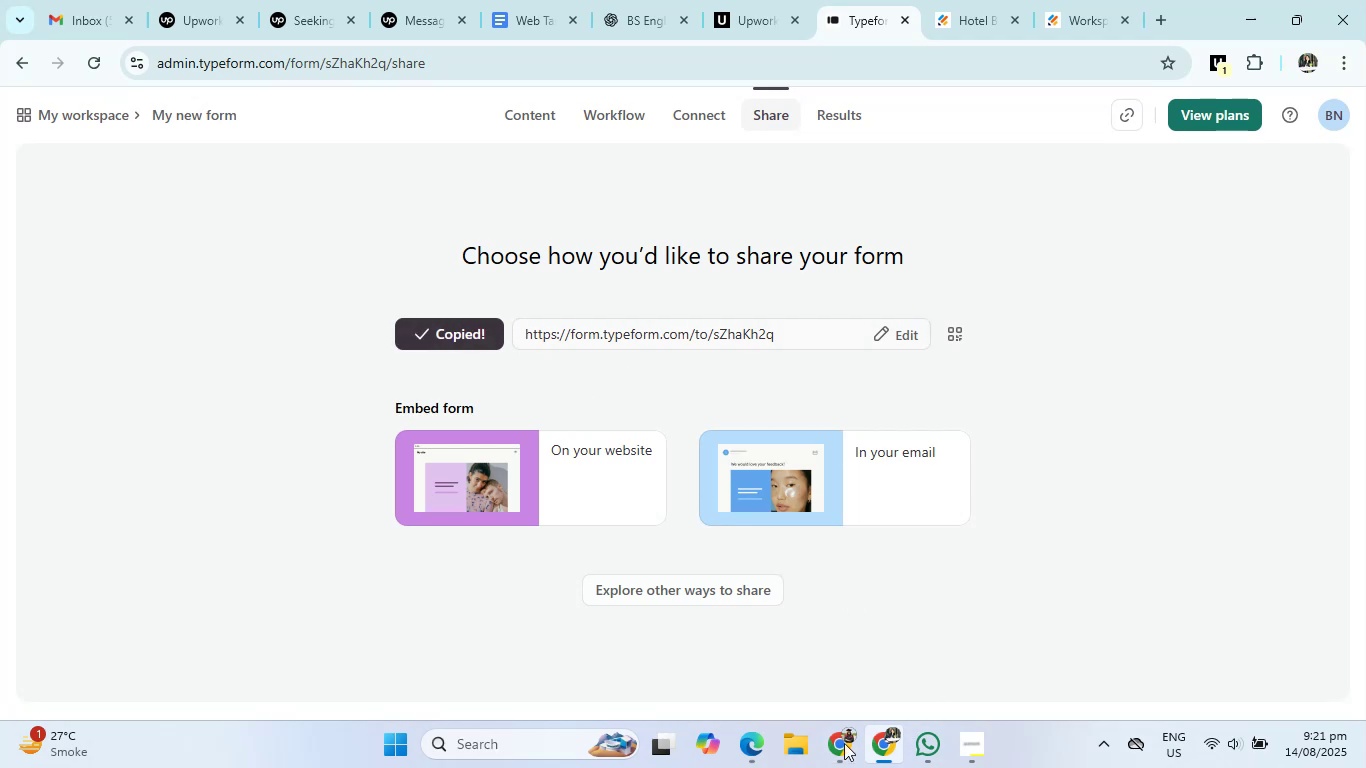 
left_click([834, 750])
 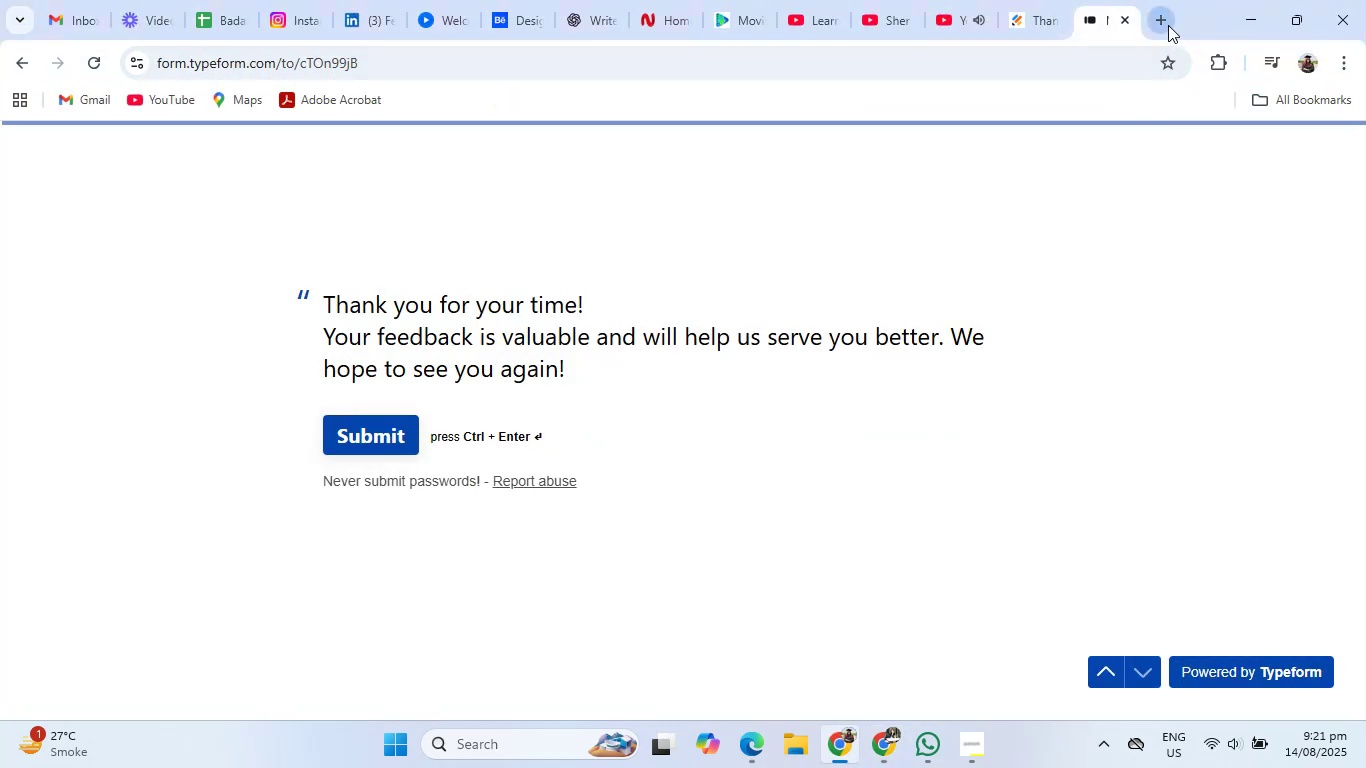 
left_click([1168, 25])
 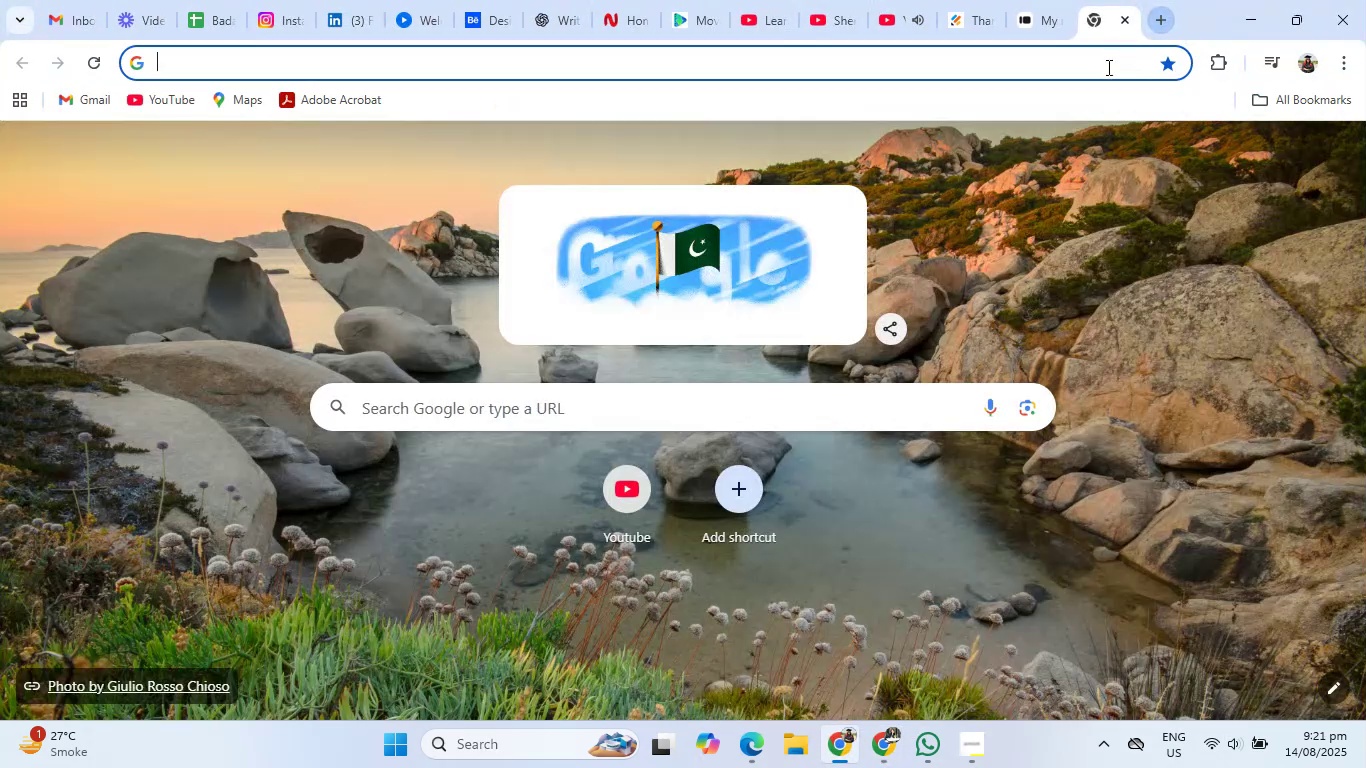 
left_click([1107, 67])
 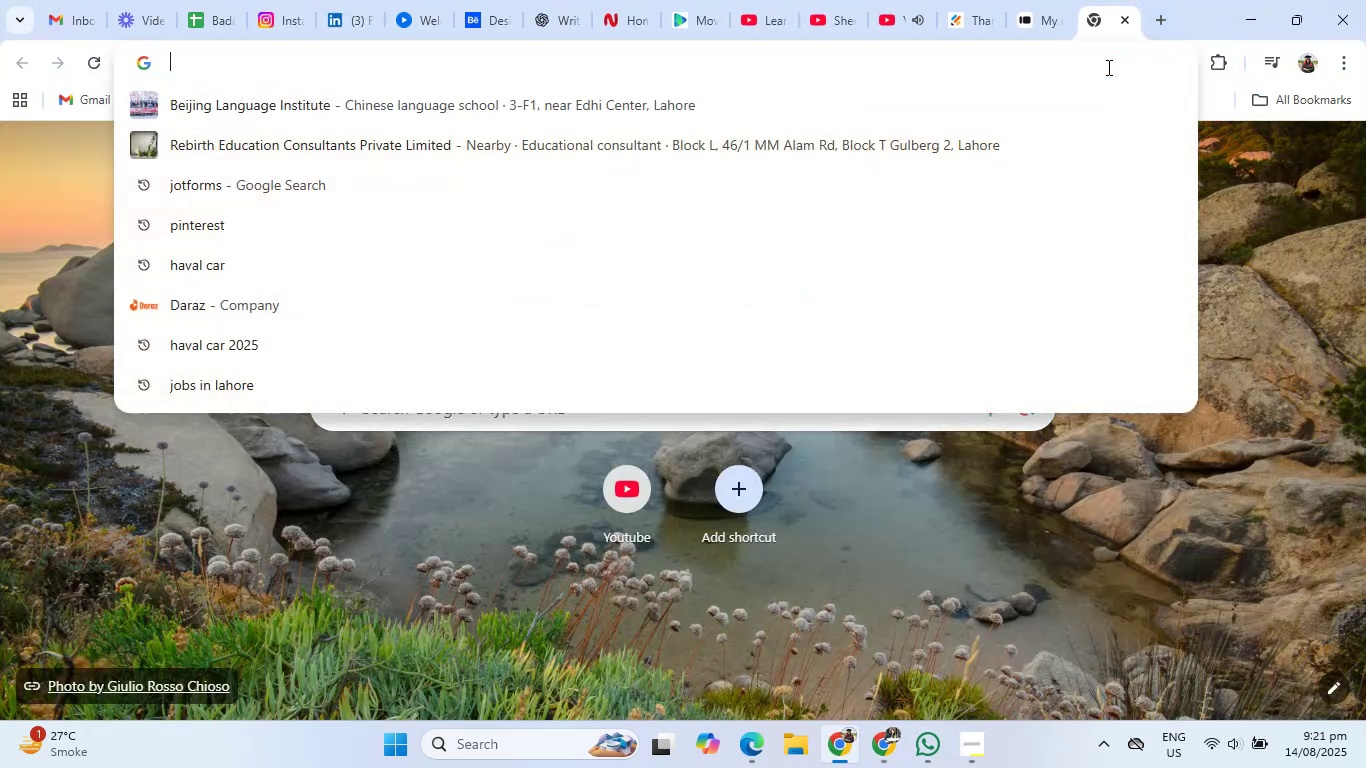 
key(Control+V)
 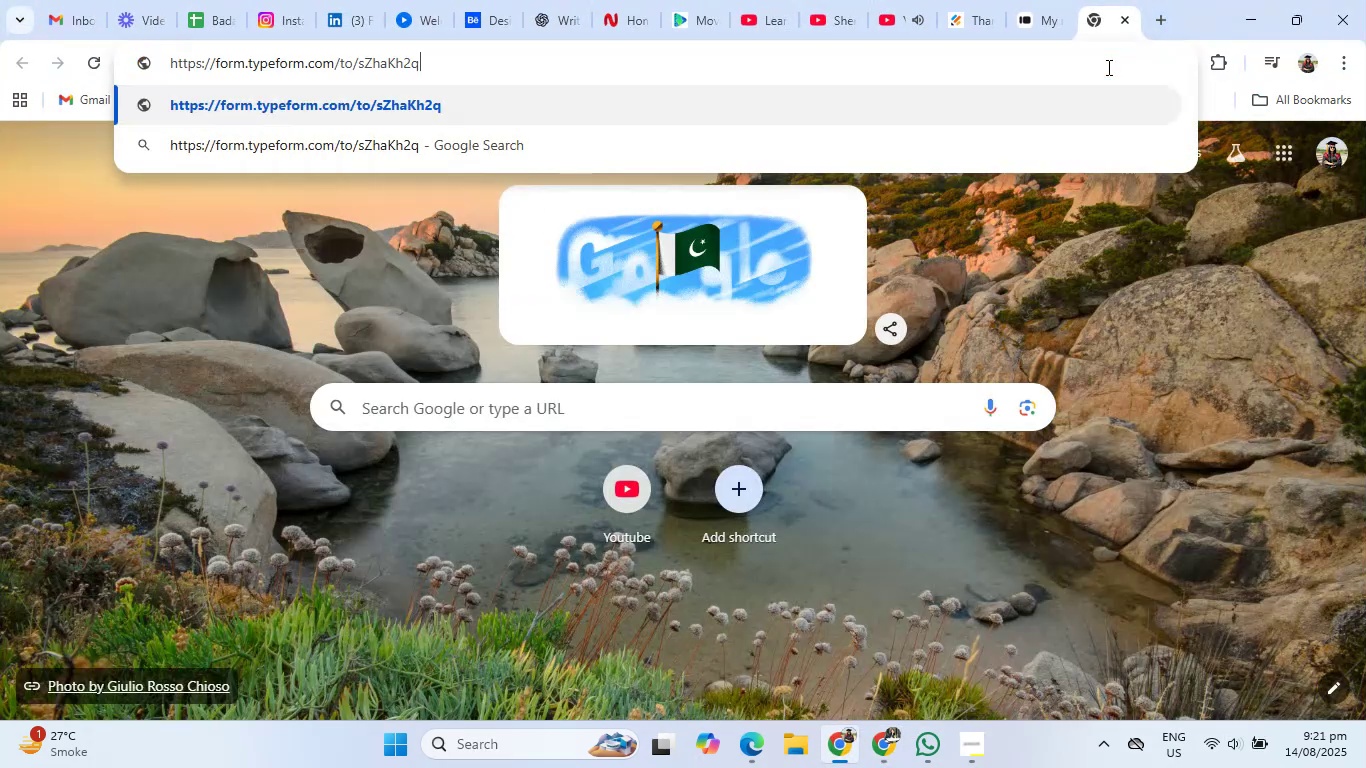 
key(Enter)
 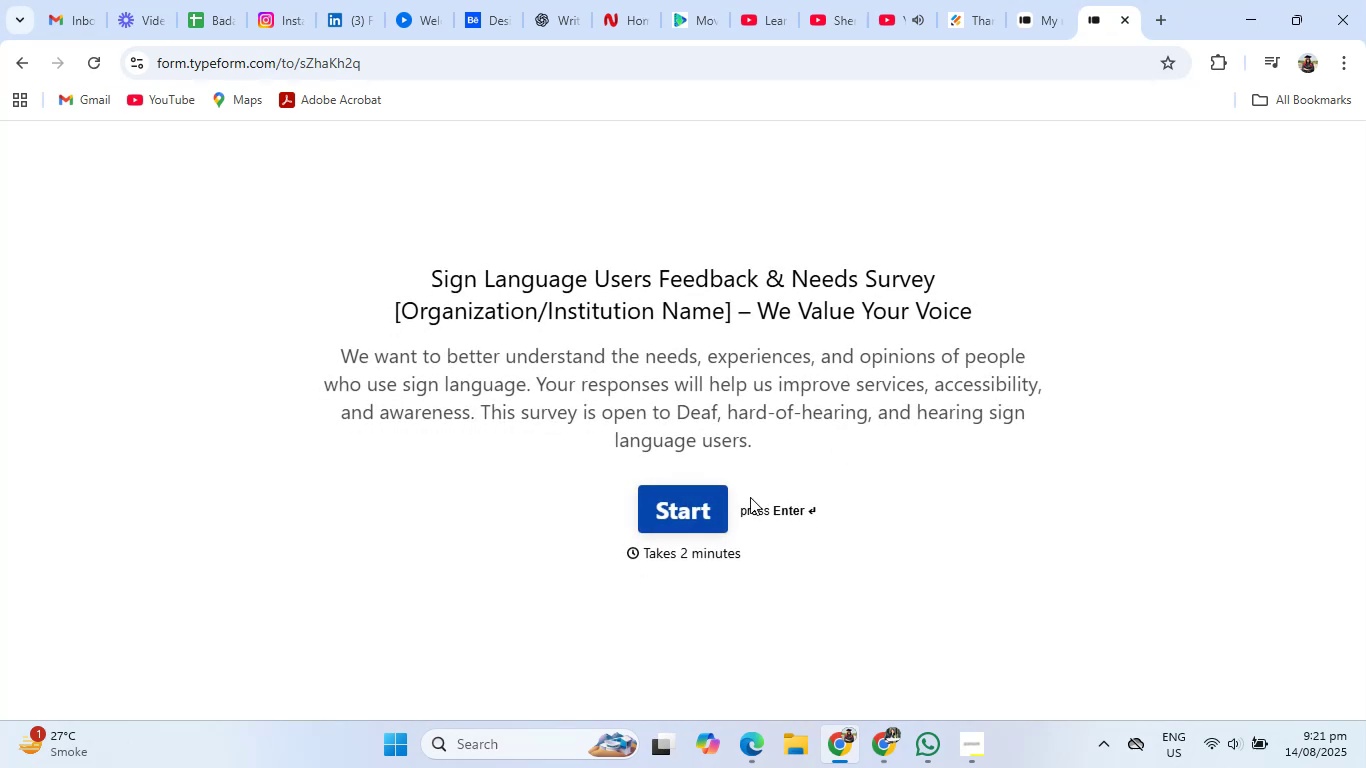 
wait(5.69)
 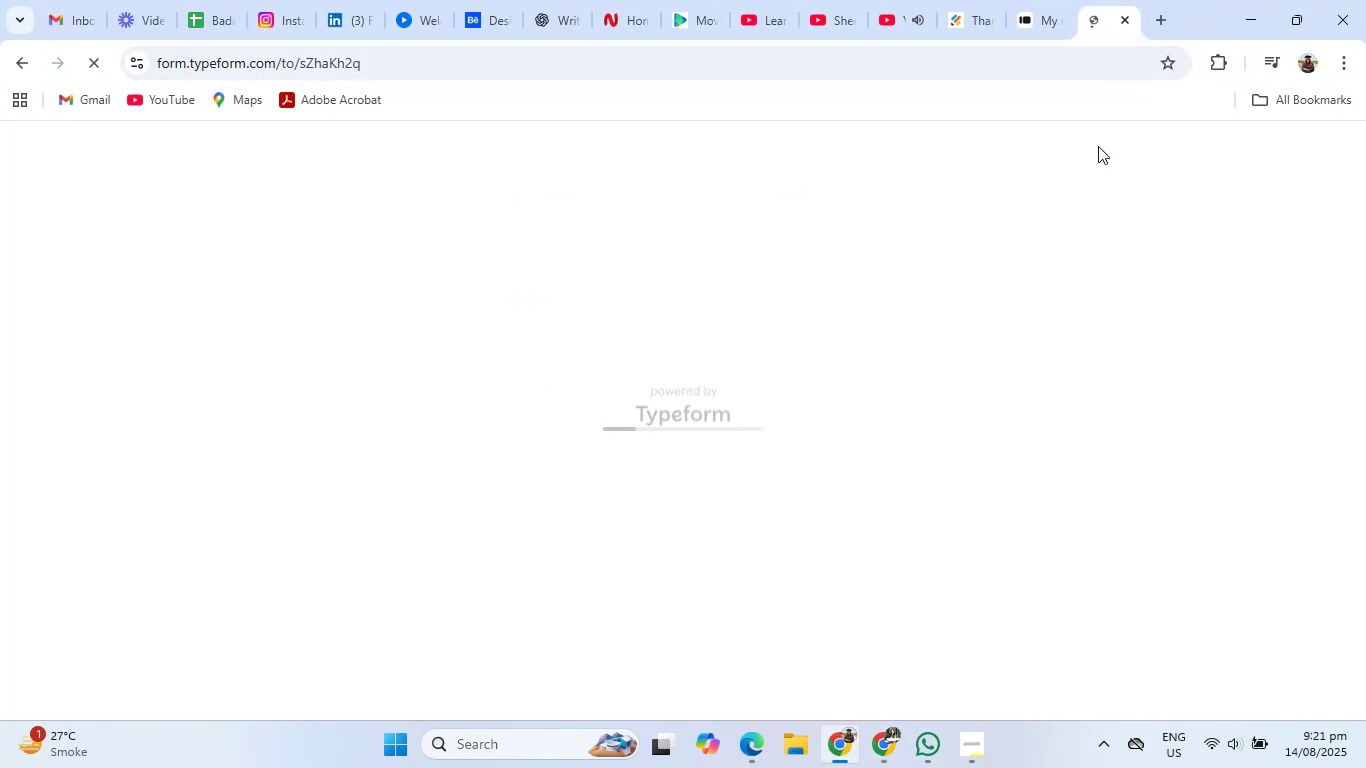 
left_click([703, 507])
 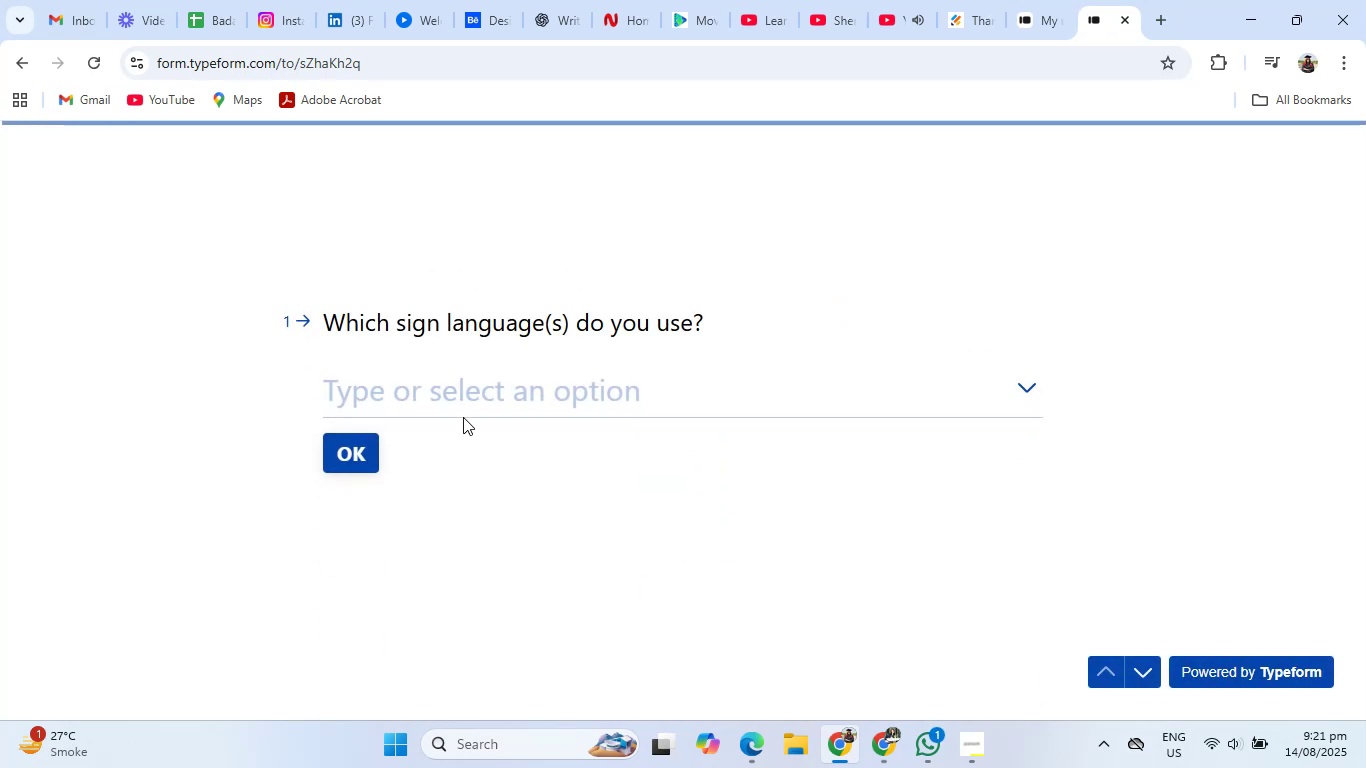 
left_click([459, 399])
 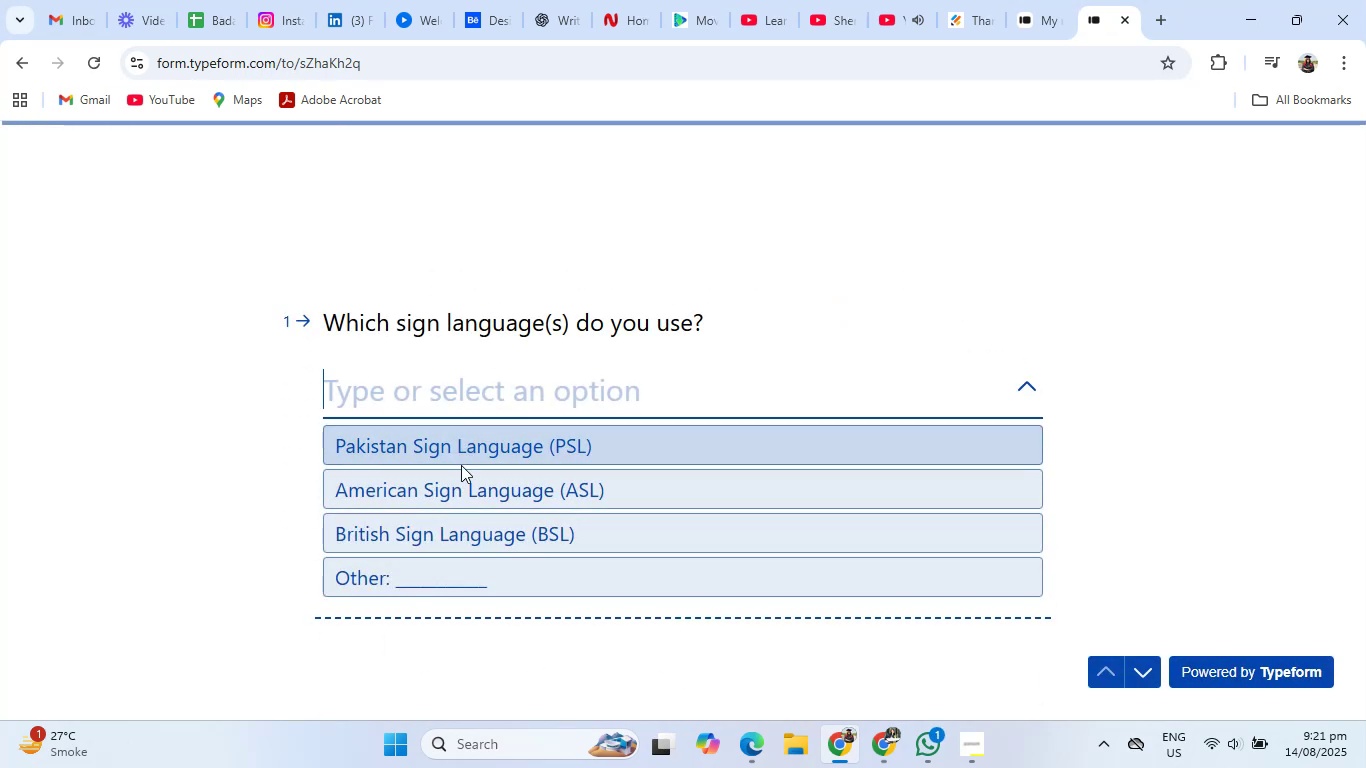 
left_click([461, 476])
 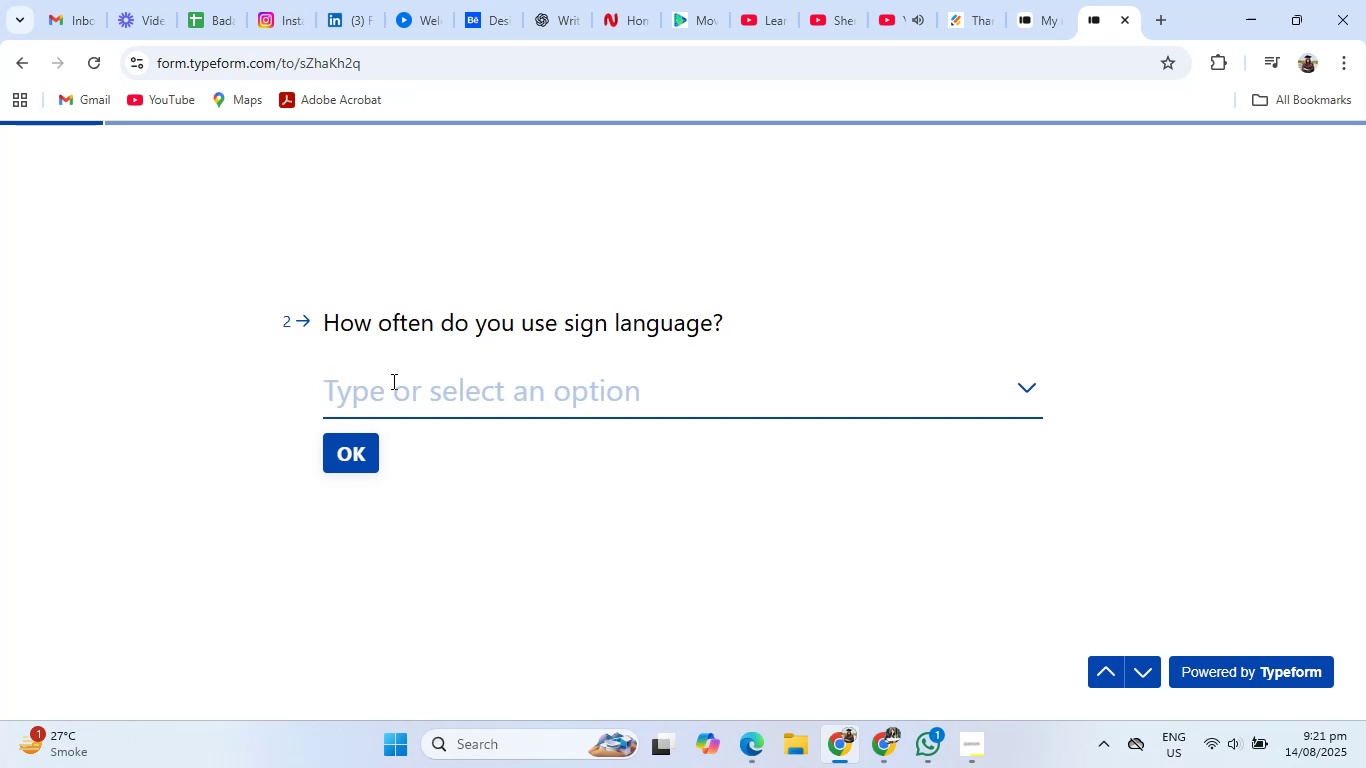 
left_click([392, 381])
 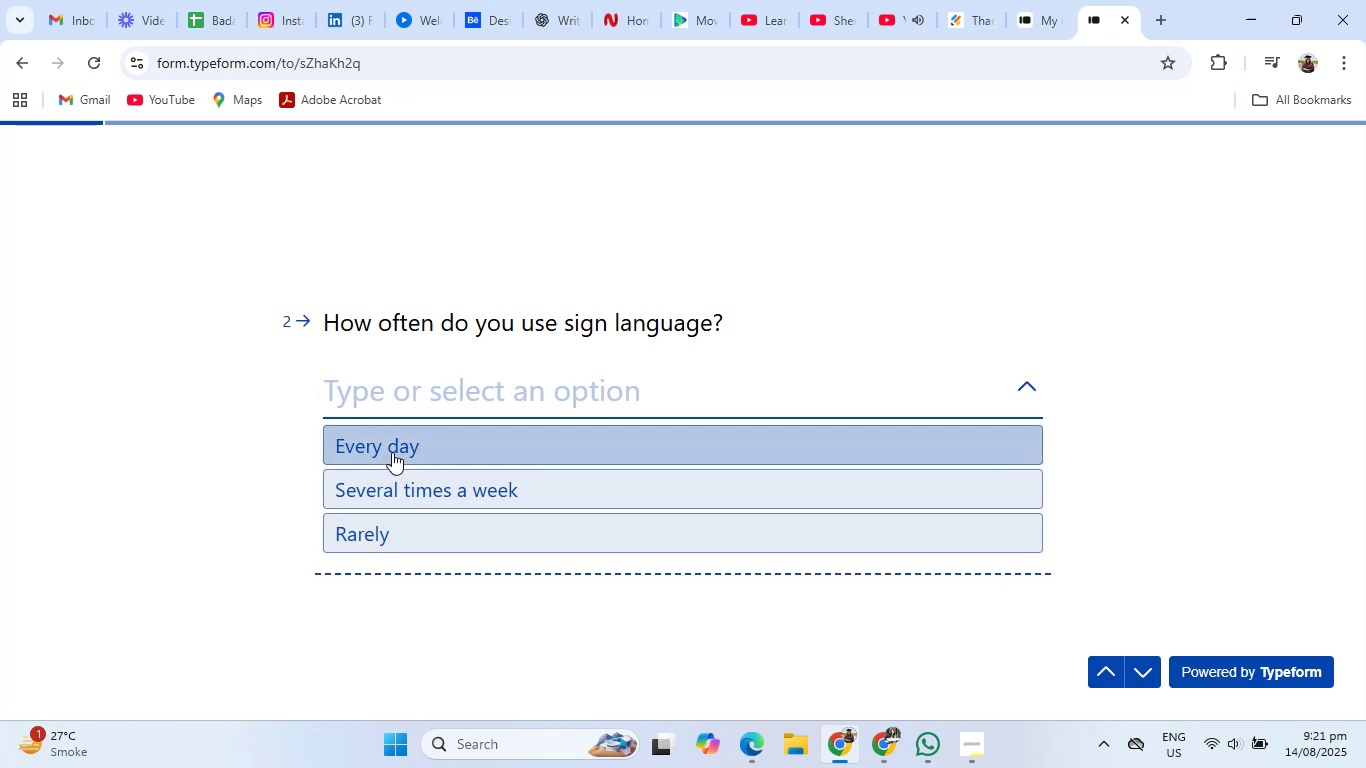 
left_click([392, 487])
 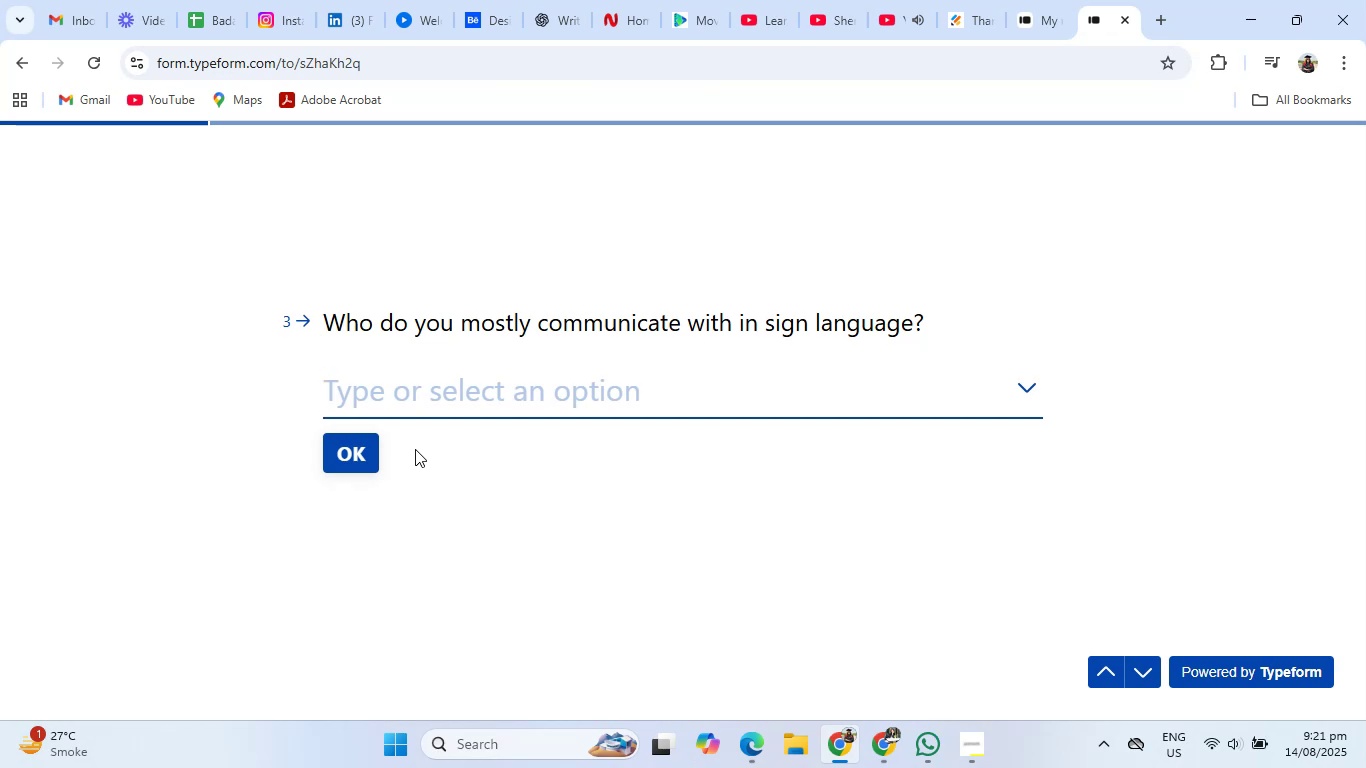 
wait(18.0)
 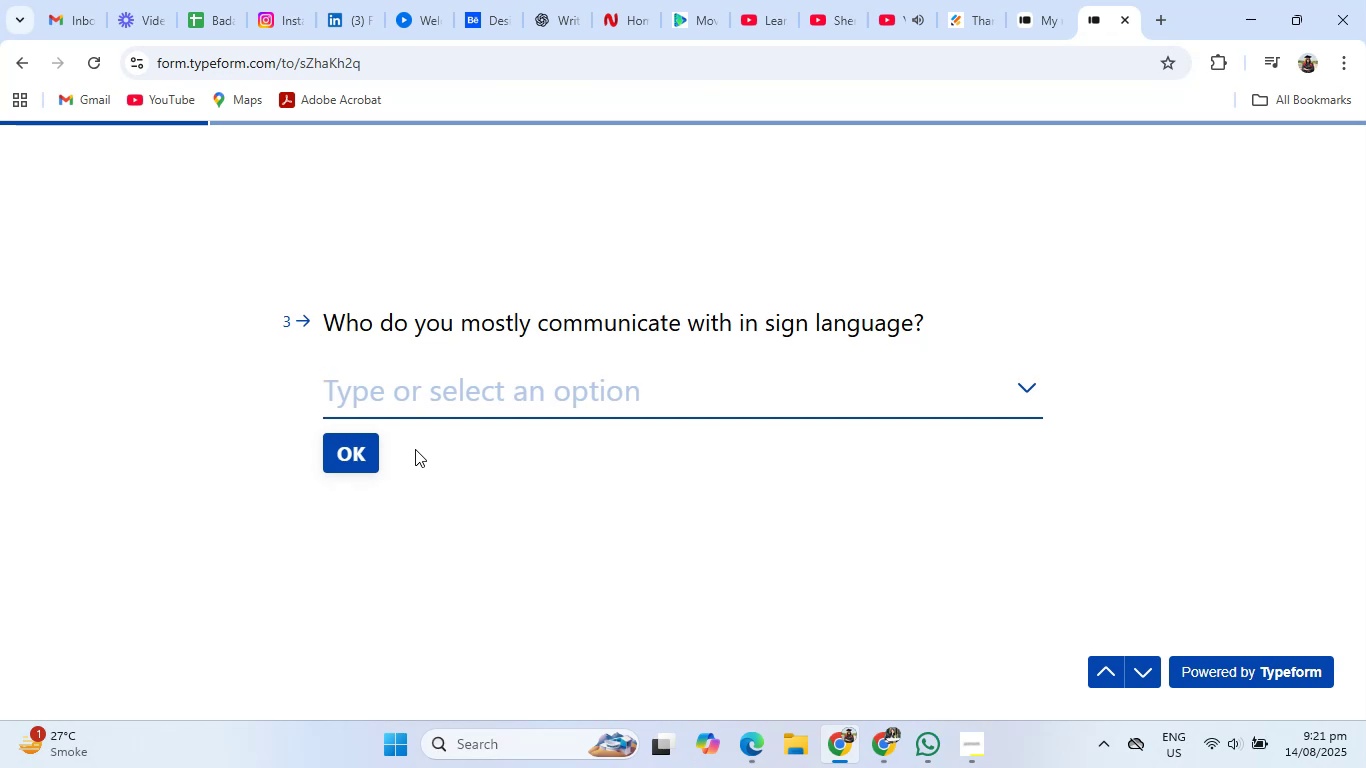 
left_click([418, 388])
 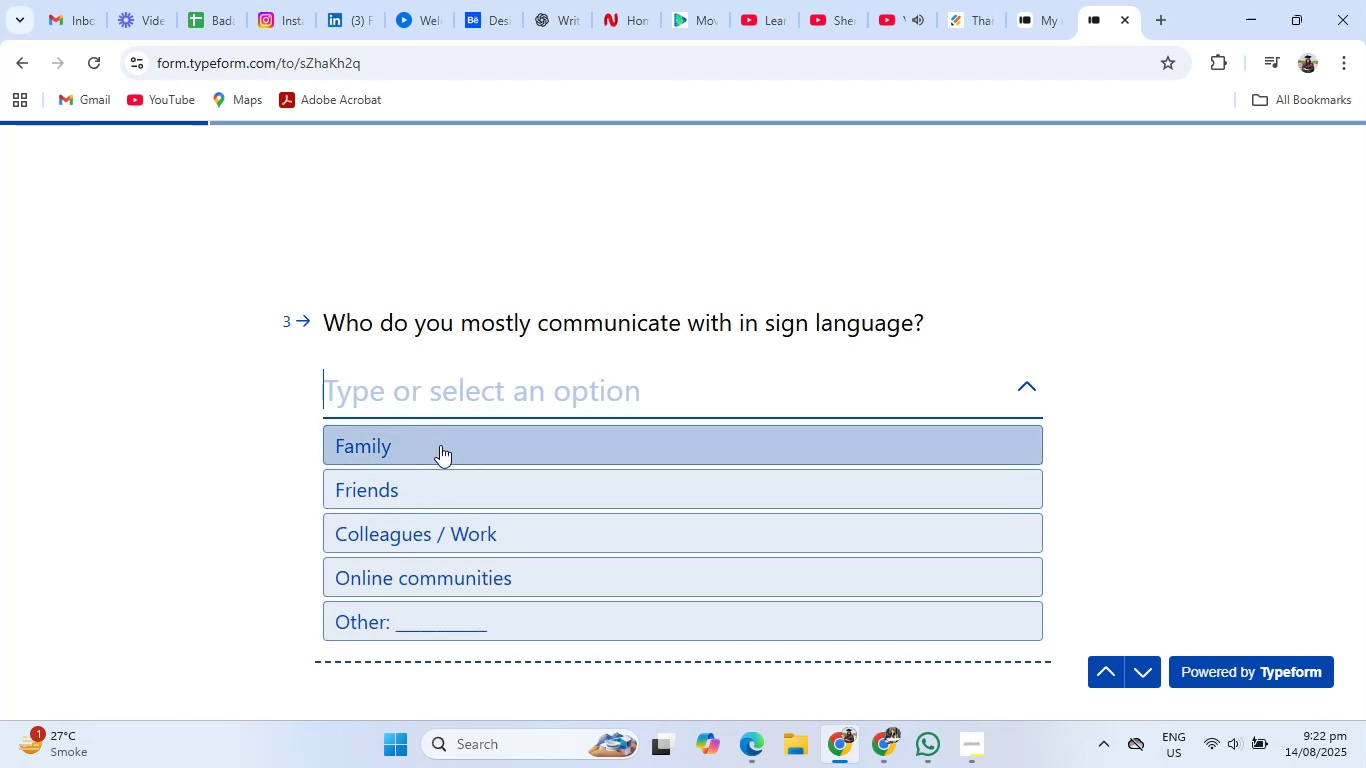 
wait(5.59)
 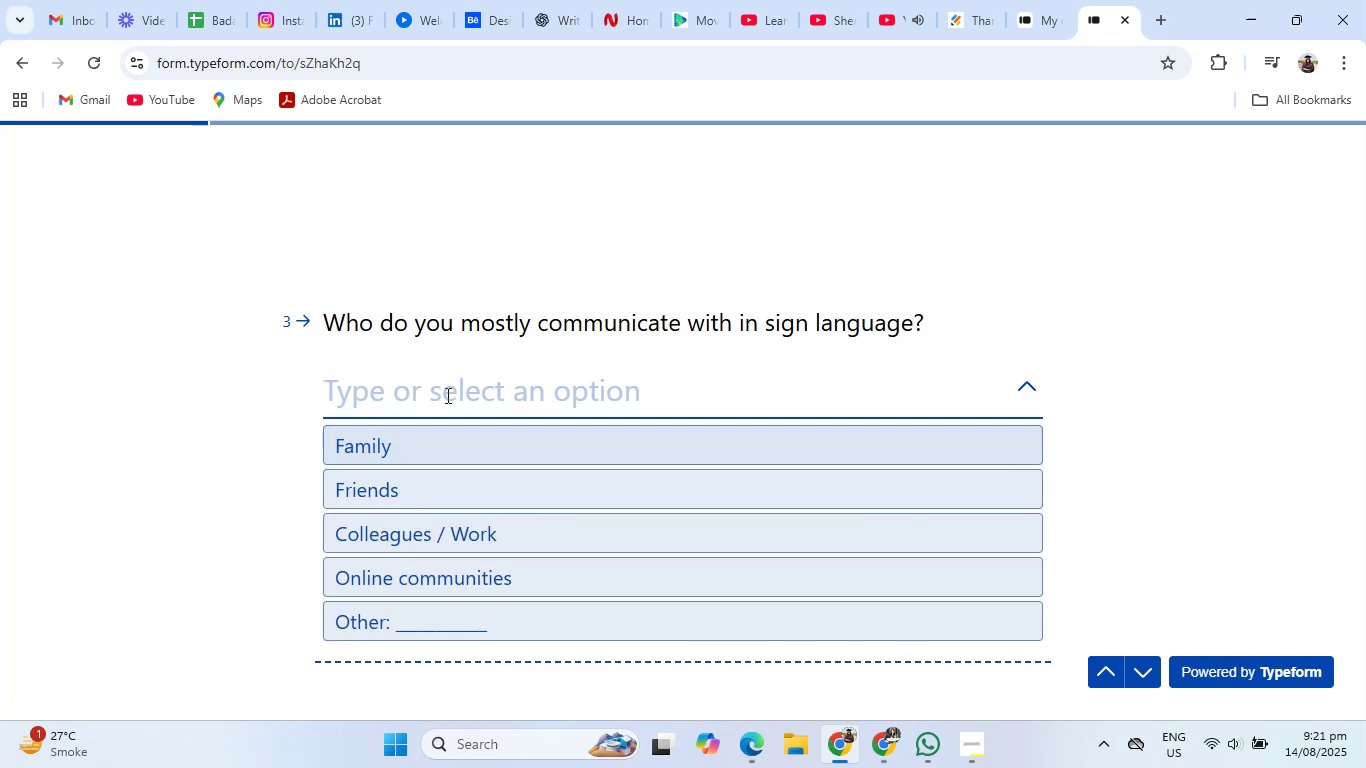 
left_click([437, 531])
 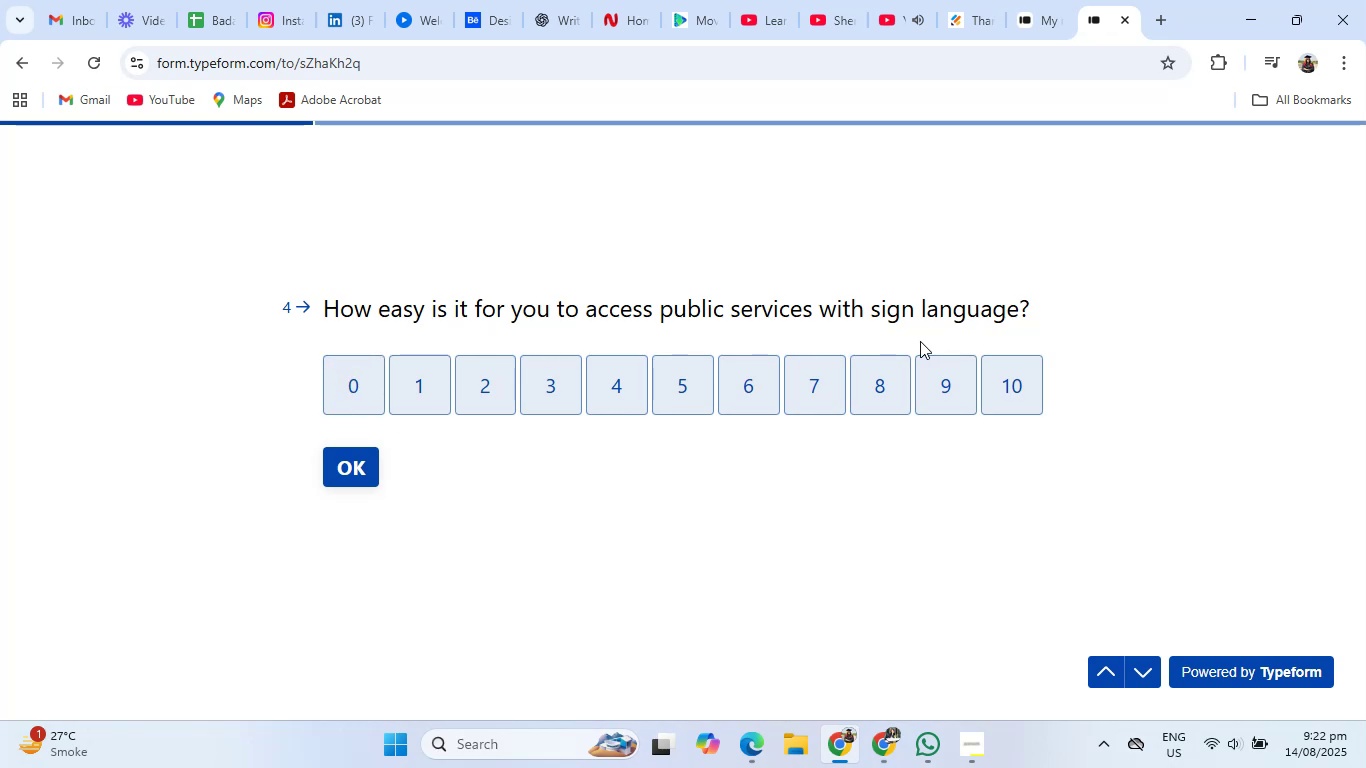 
wait(5.46)
 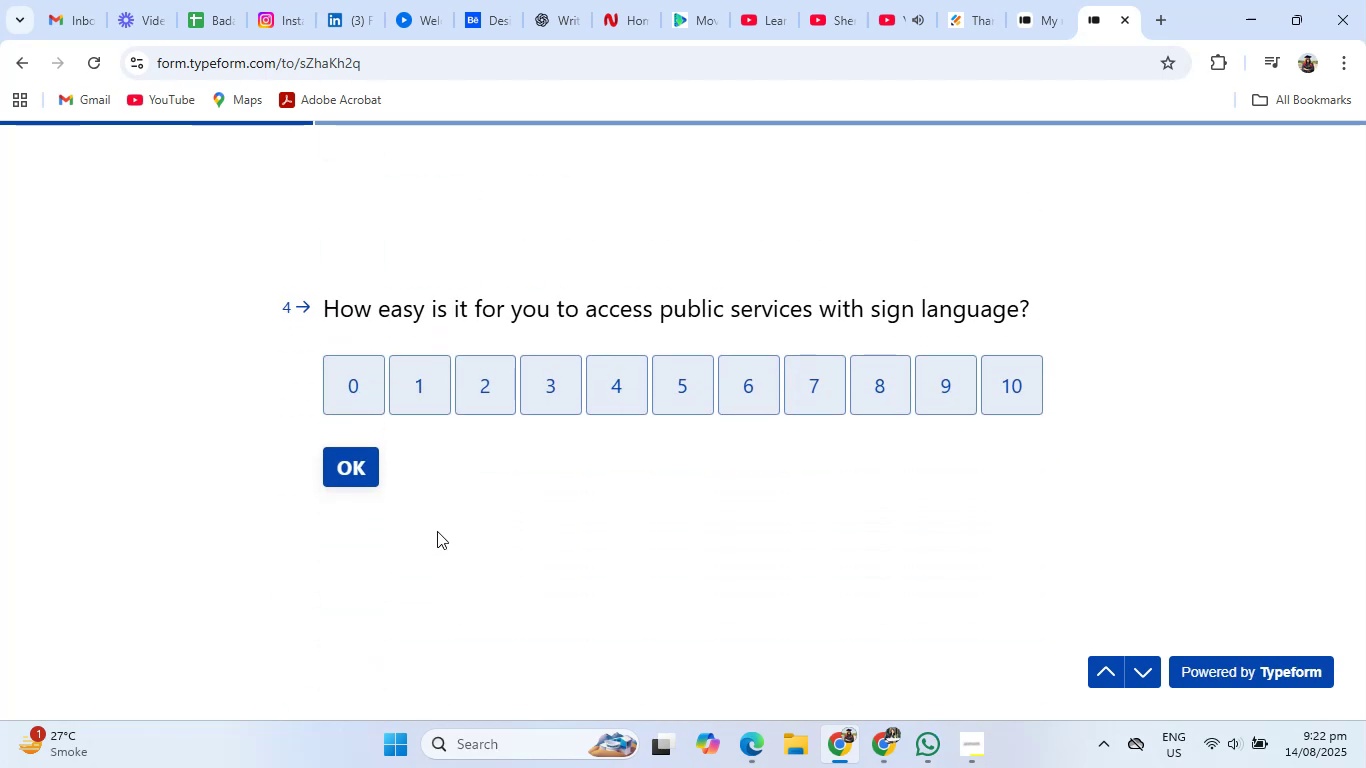 
left_click([943, 390])
 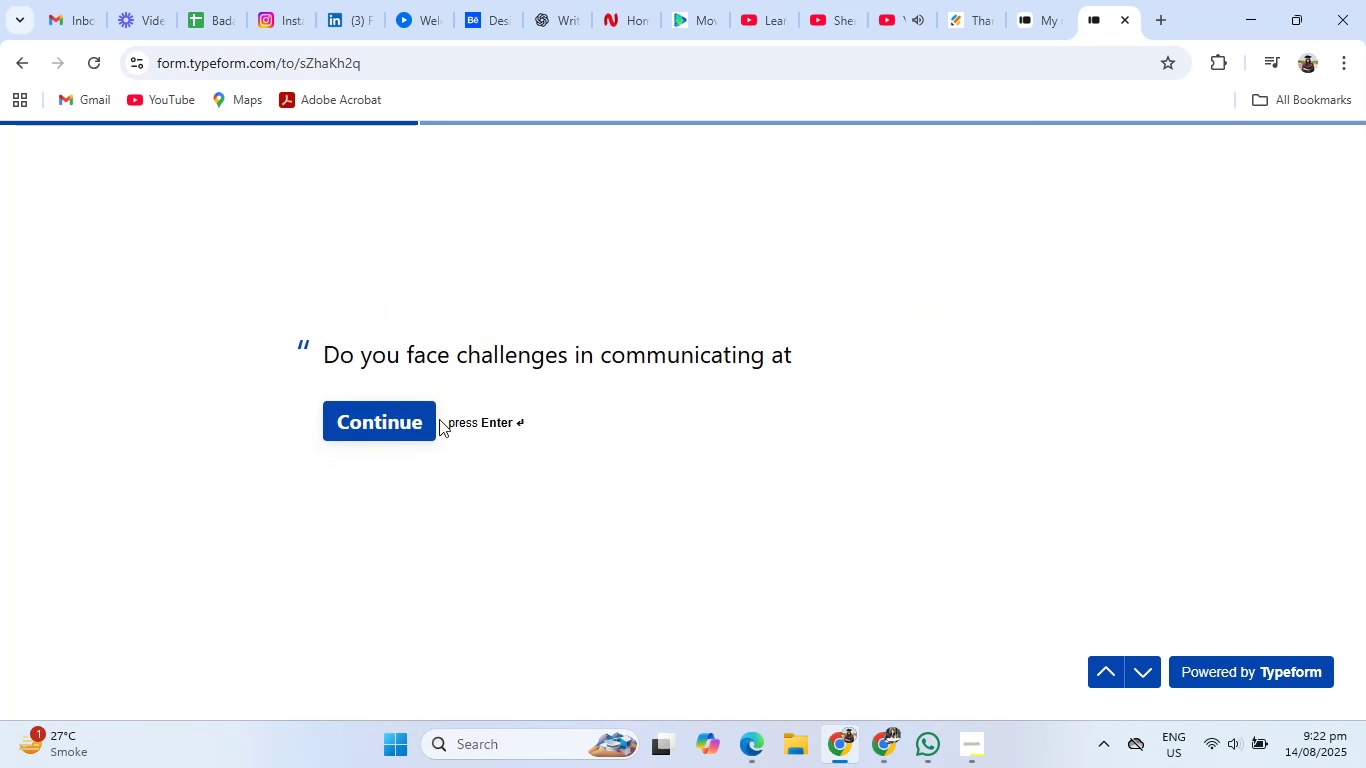 
left_click([399, 429])
 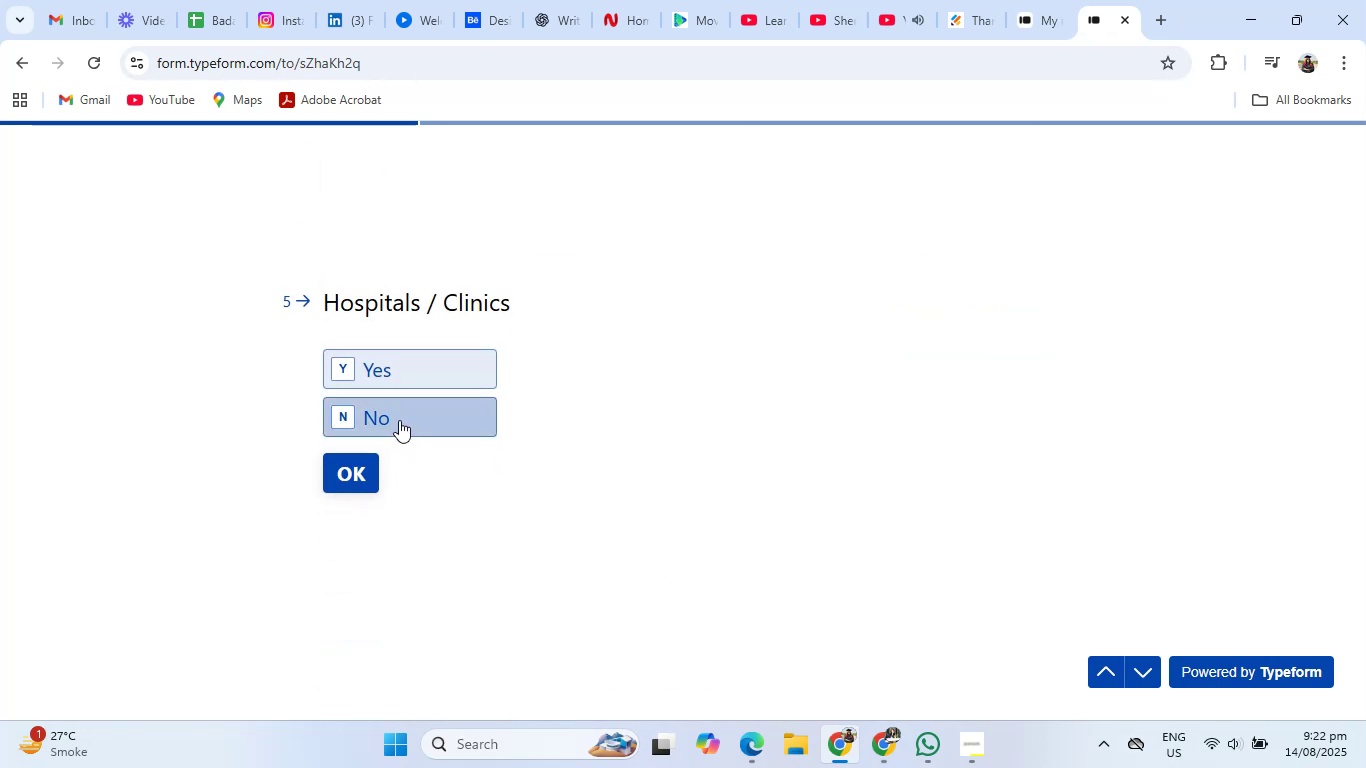 
left_click([399, 420])
 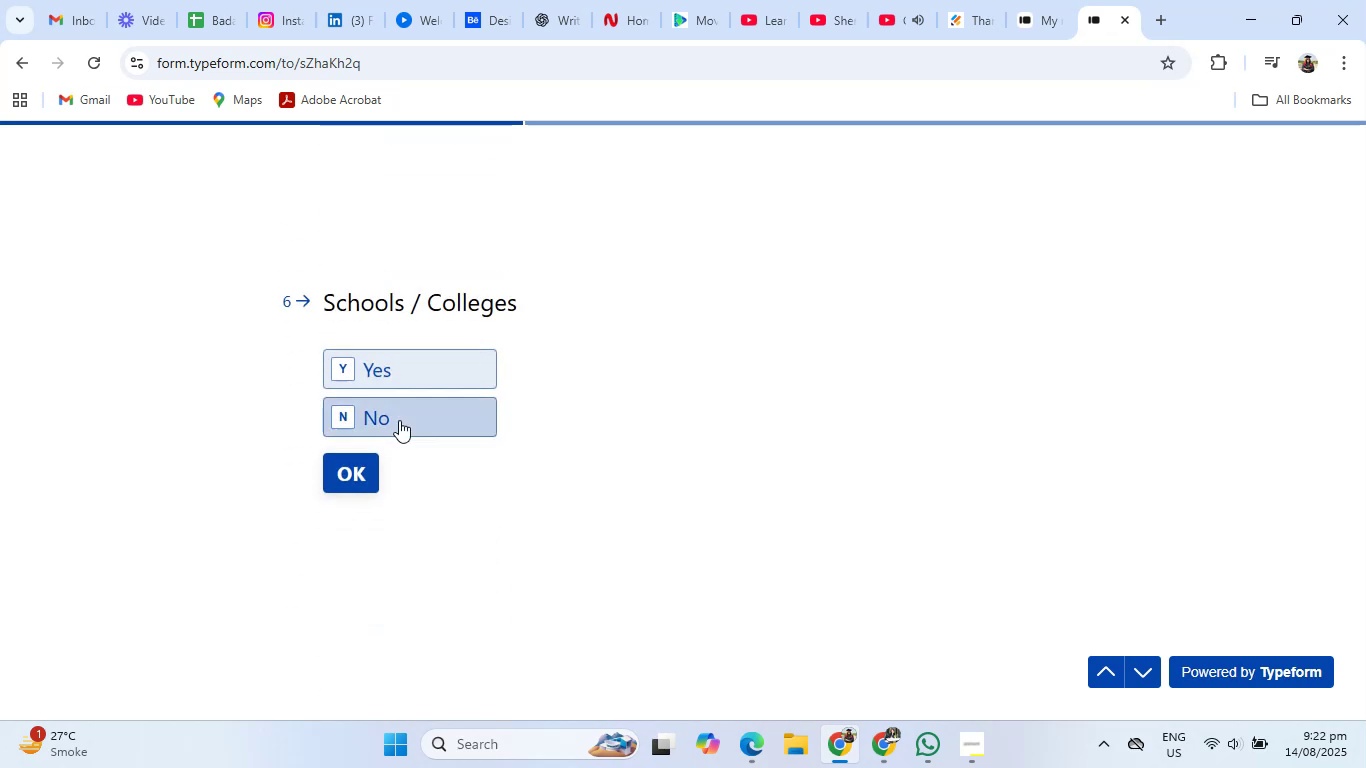 
left_click([399, 420])
 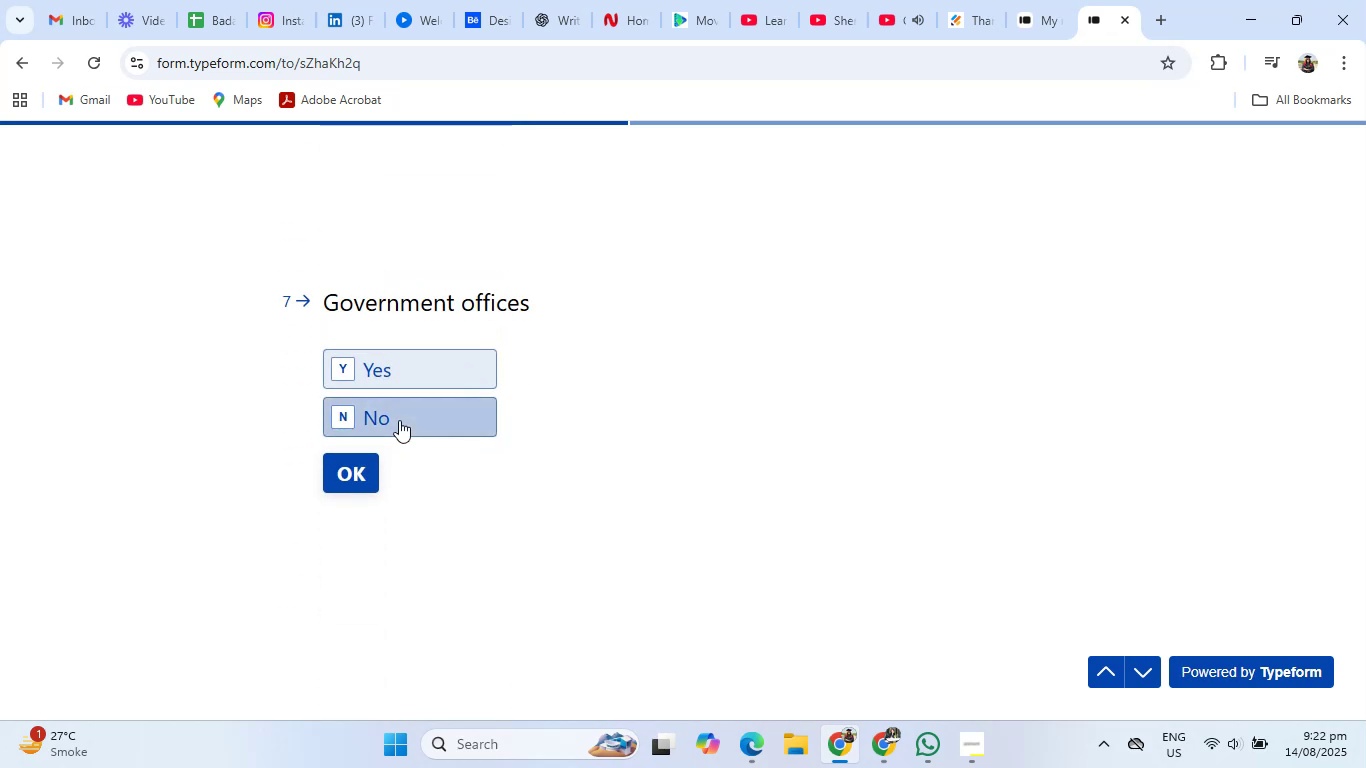 
left_click([399, 420])
 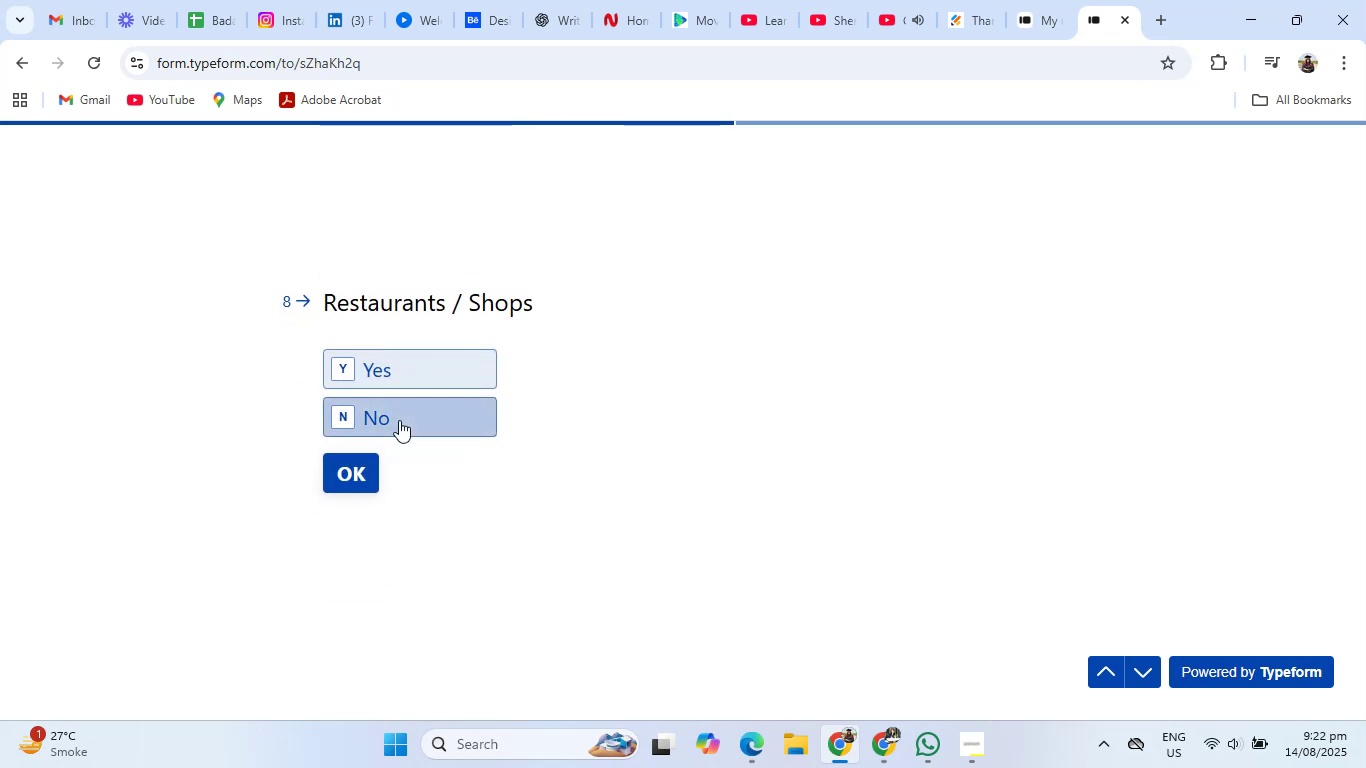 
left_click([399, 420])
 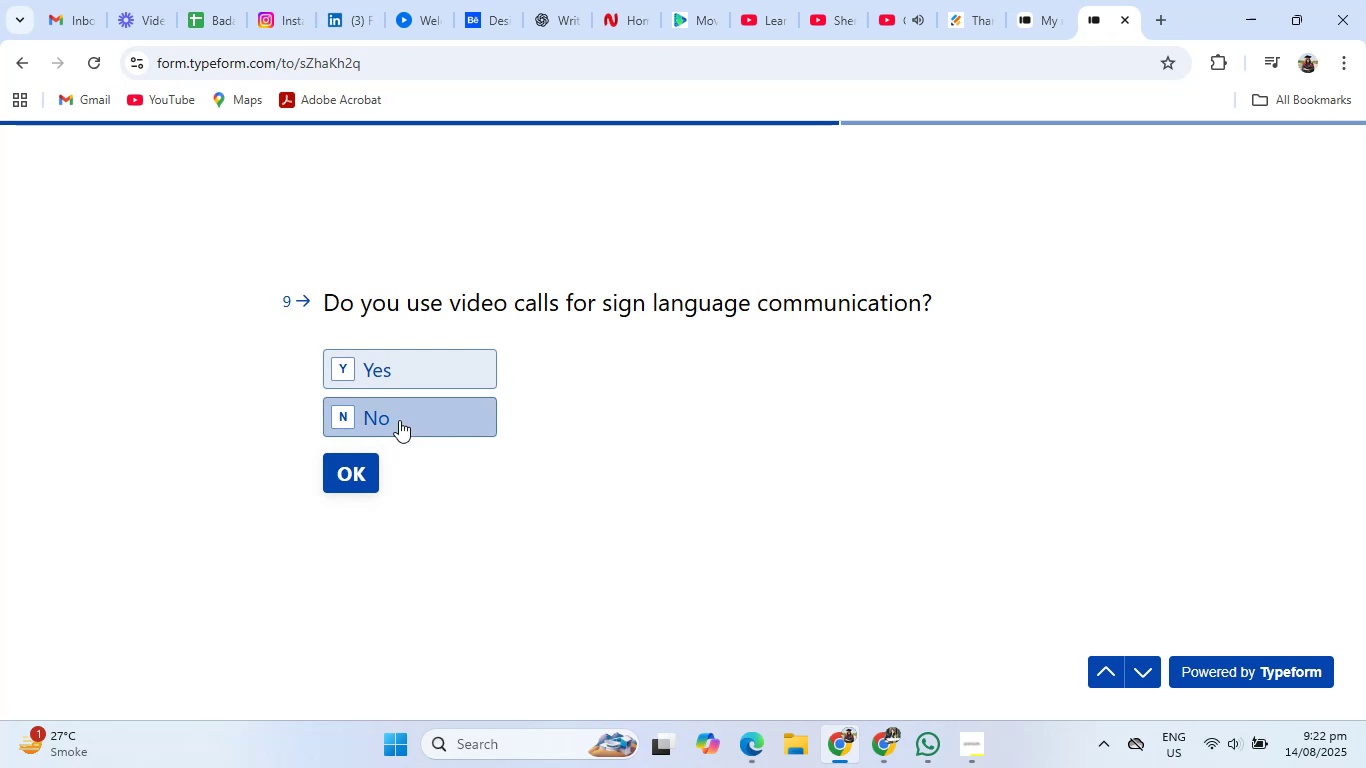 
wait(6.27)
 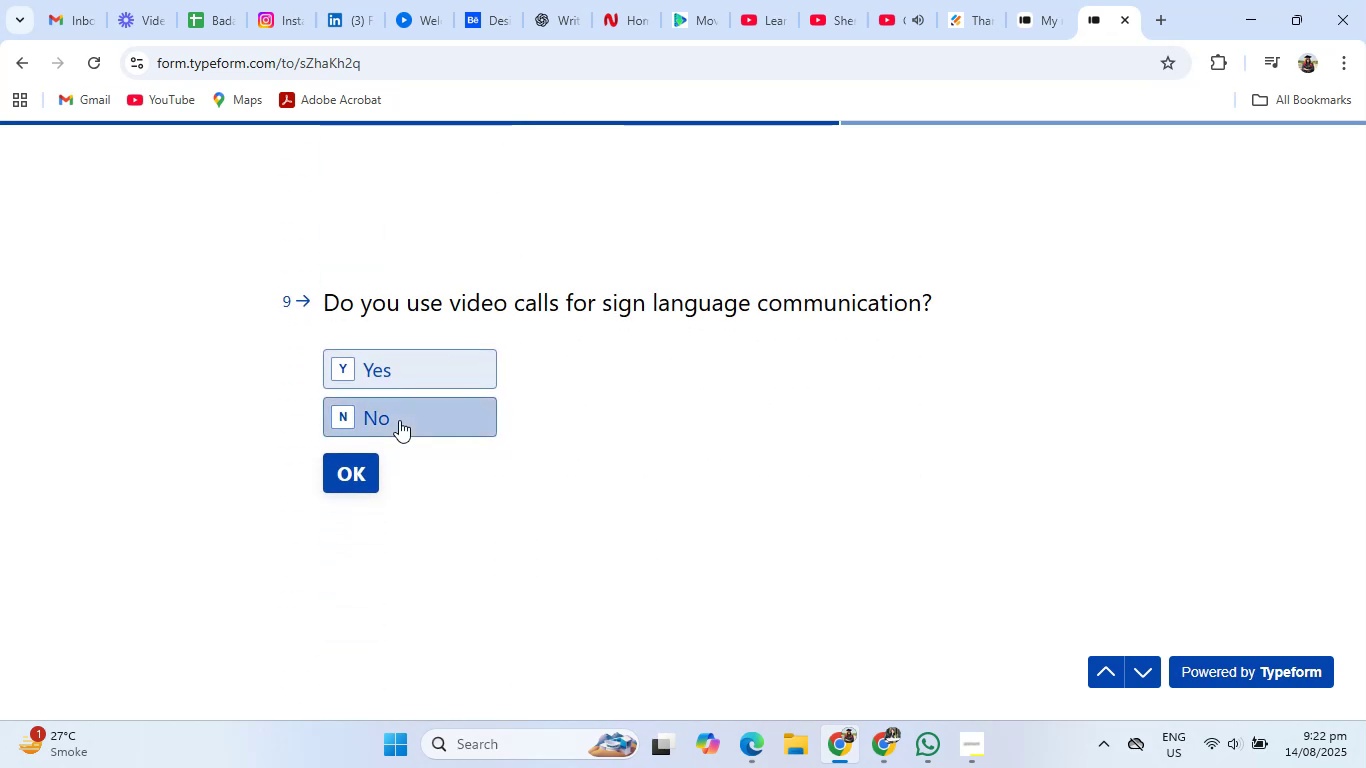 
left_click([405, 374])
 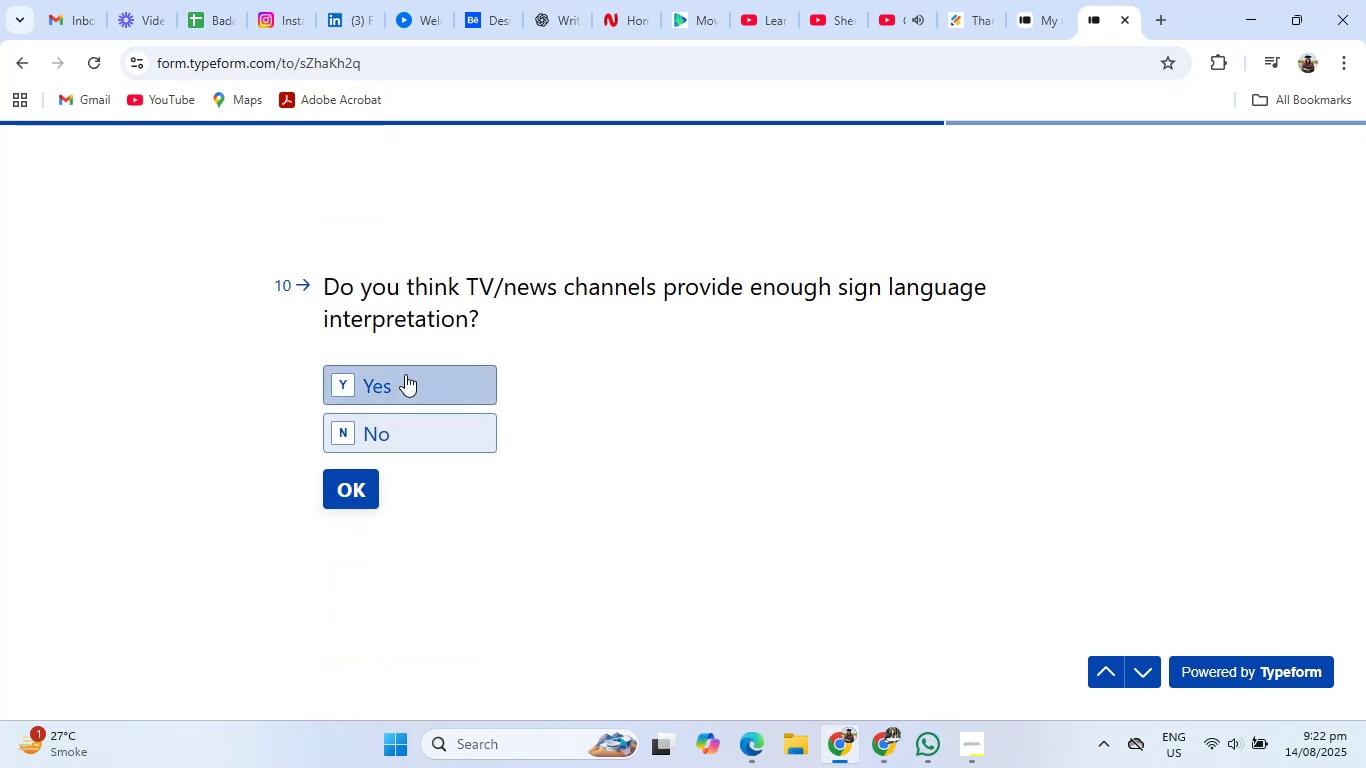 
left_click([405, 374])
 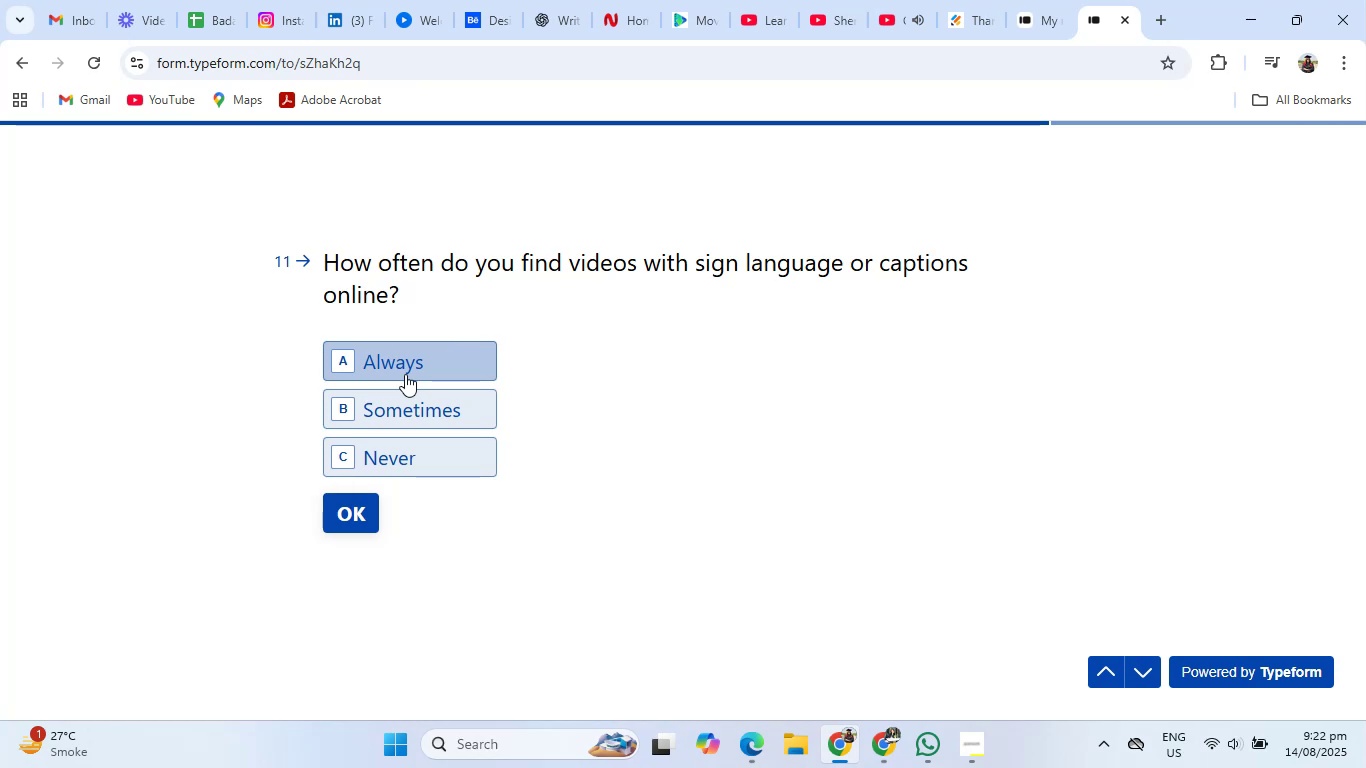 
wait(21.31)
 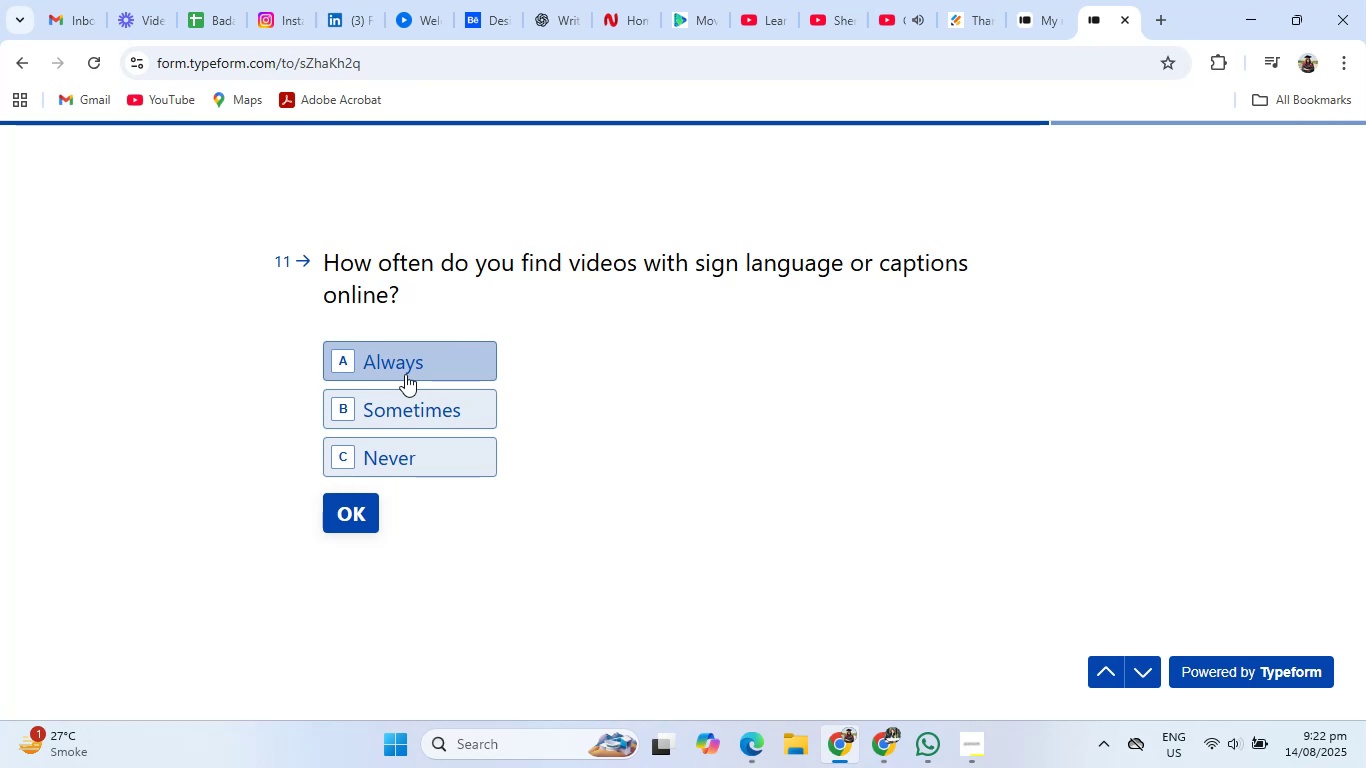 
left_click([405, 374])
 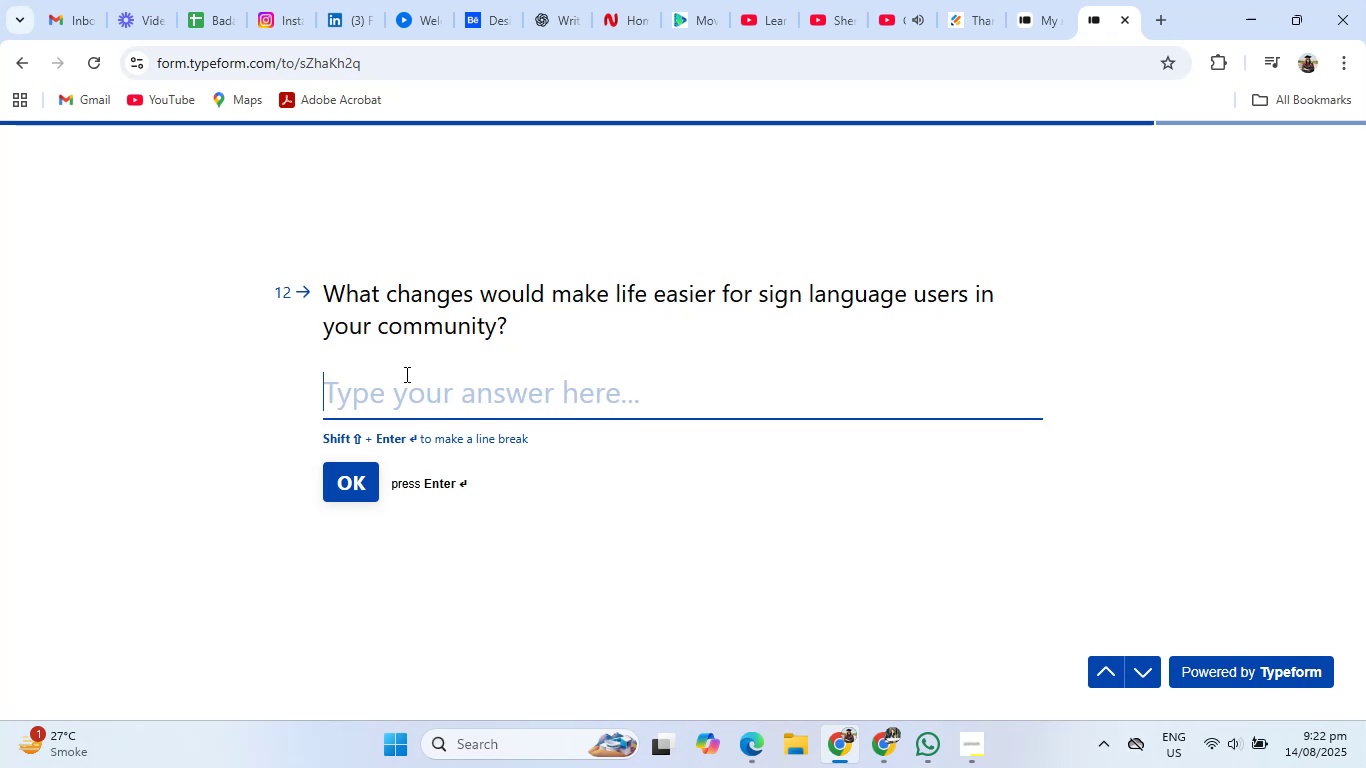 
wait(5.3)
 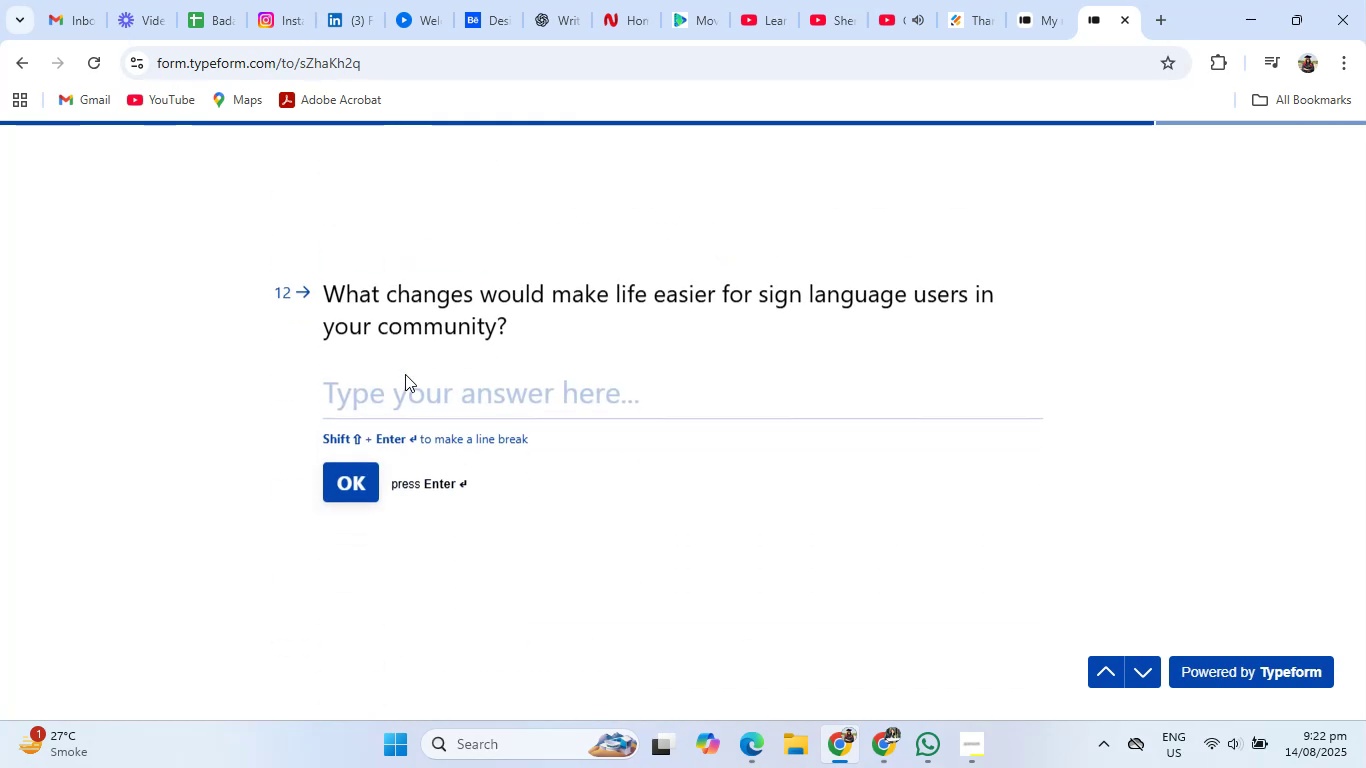 
left_click([401, 397])
 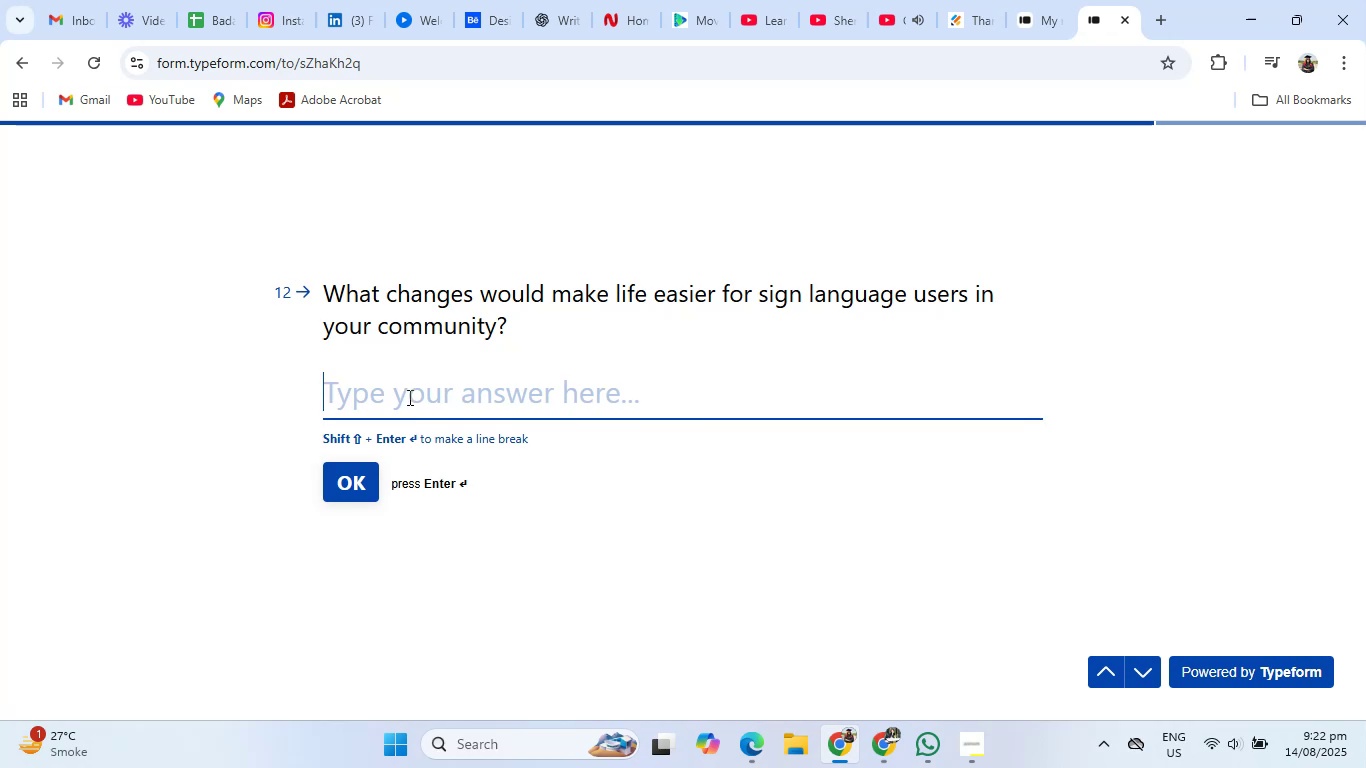 
left_click([690, 407])
 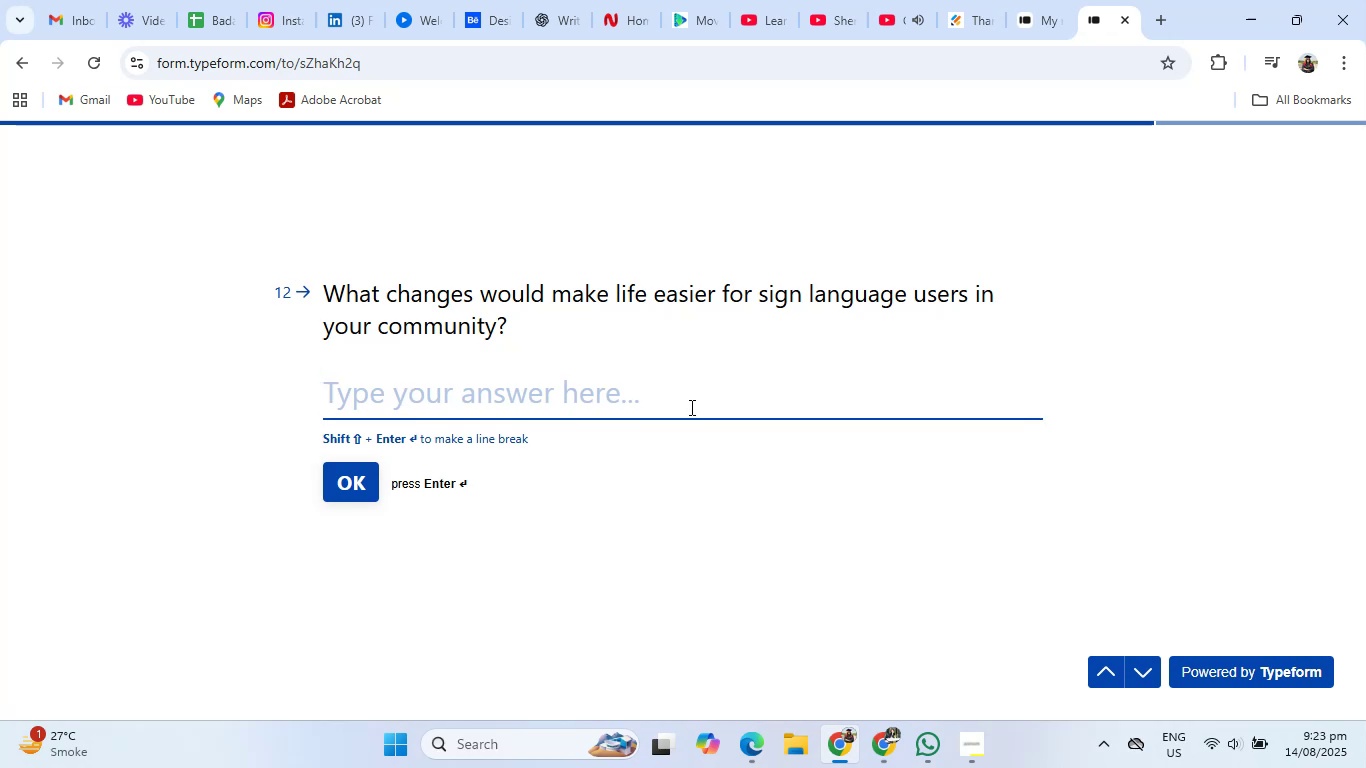 
left_click([473, 403])
 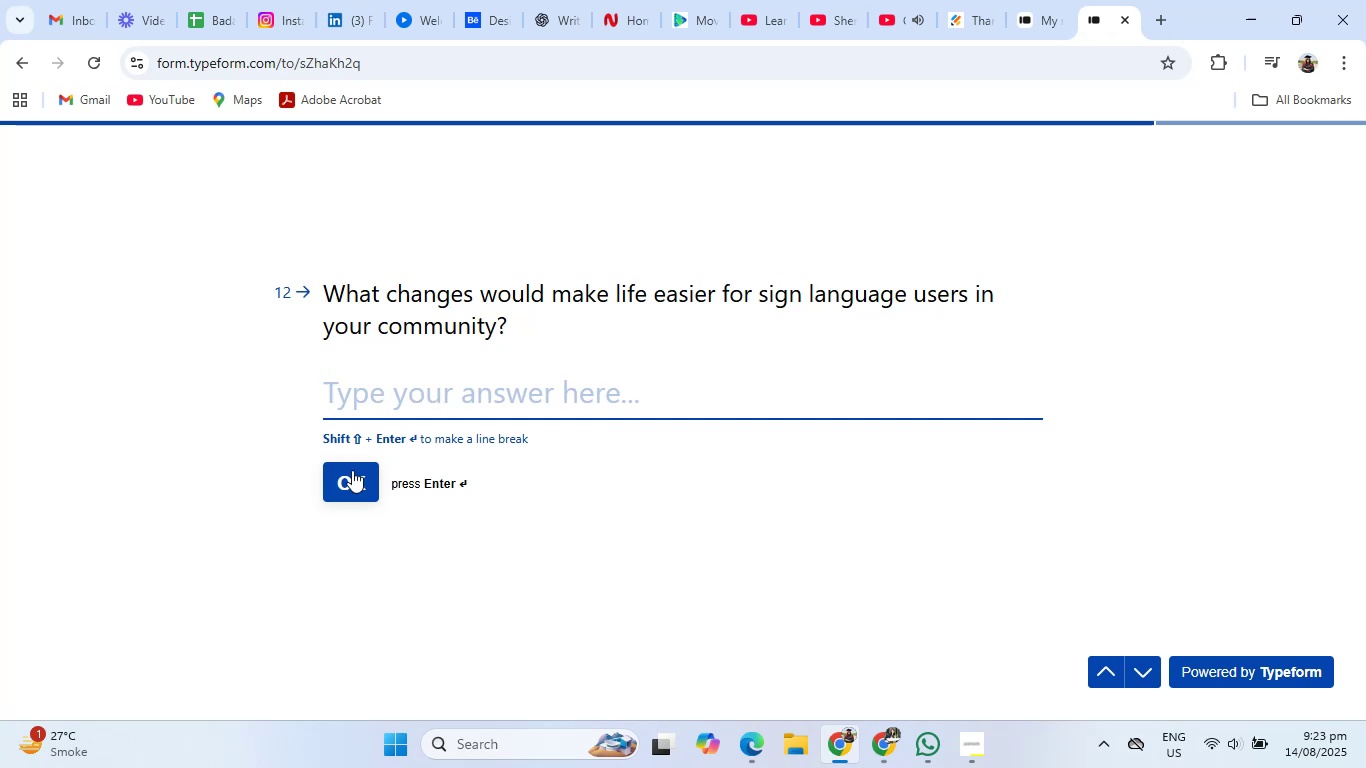 
left_click([351, 485])
 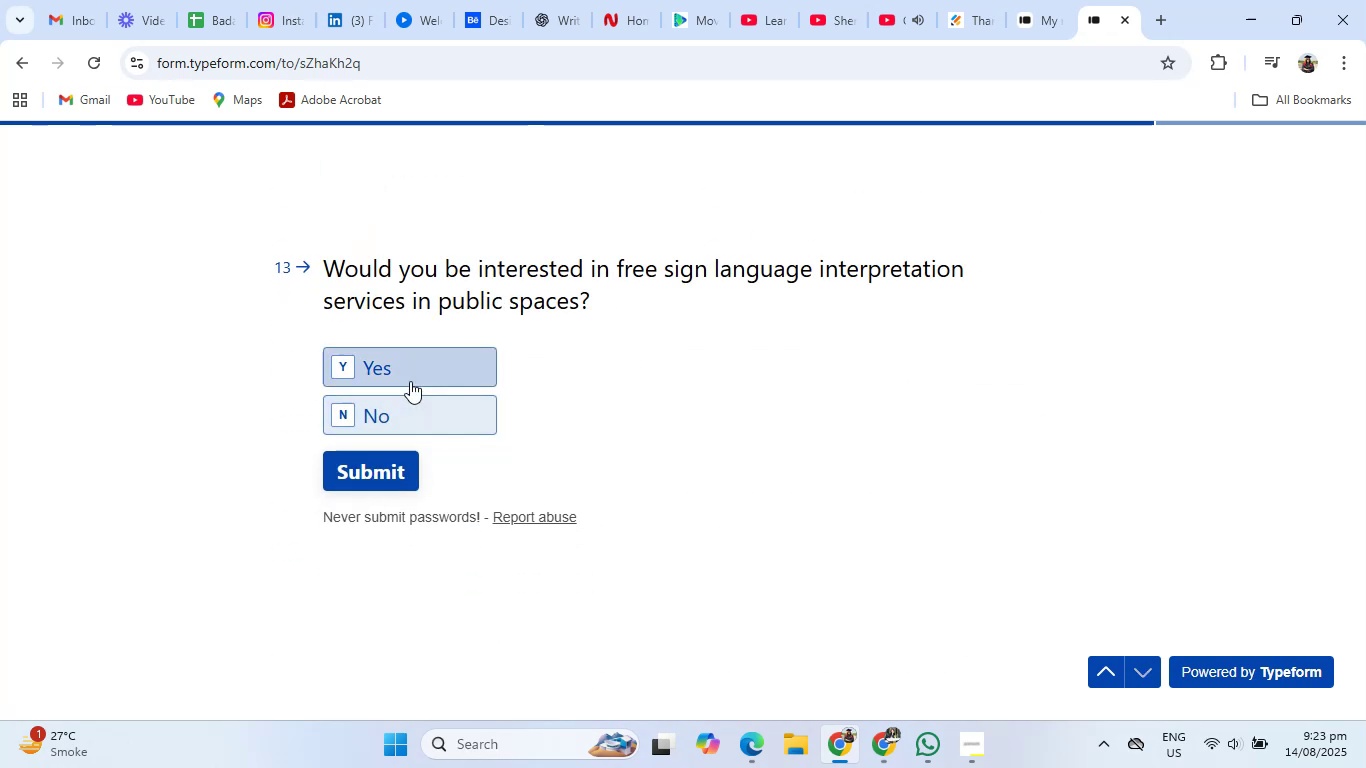 
left_click([411, 368])
 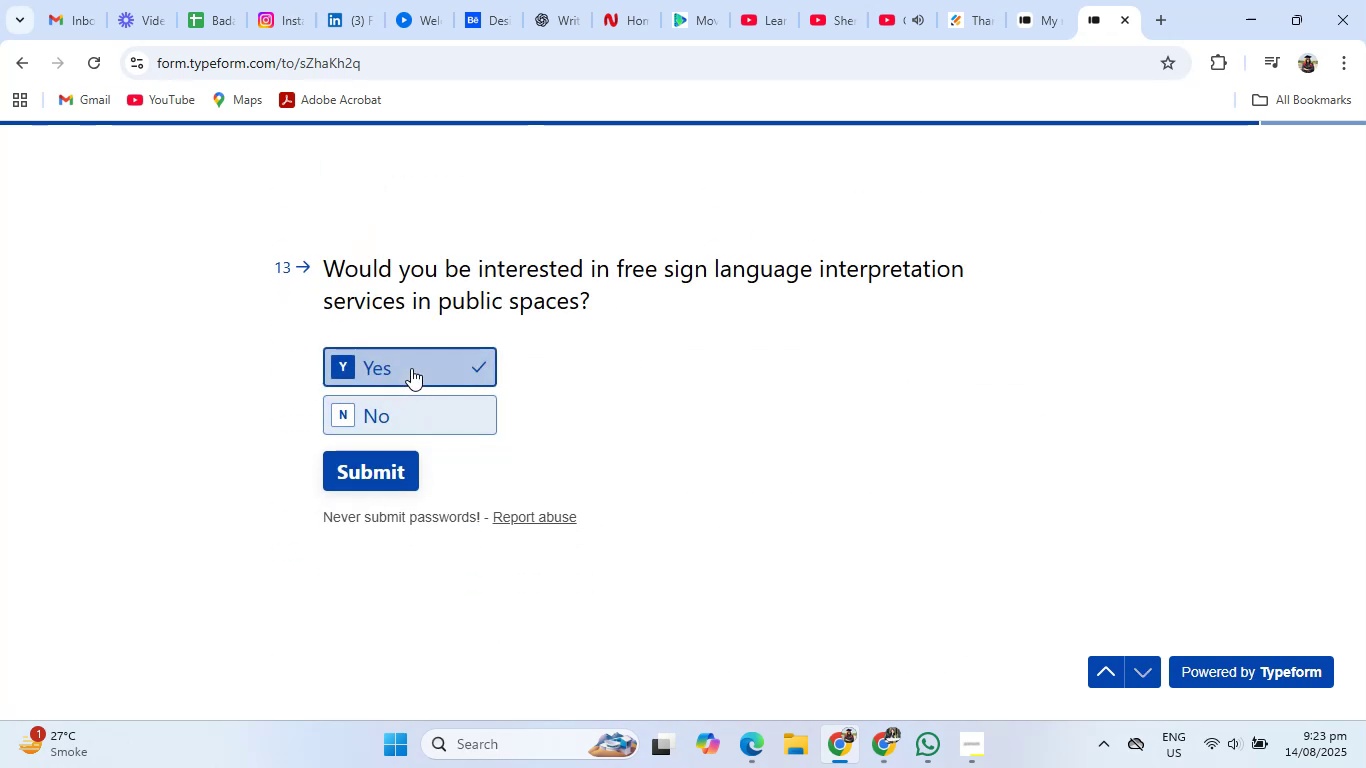 
left_click([411, 368])
 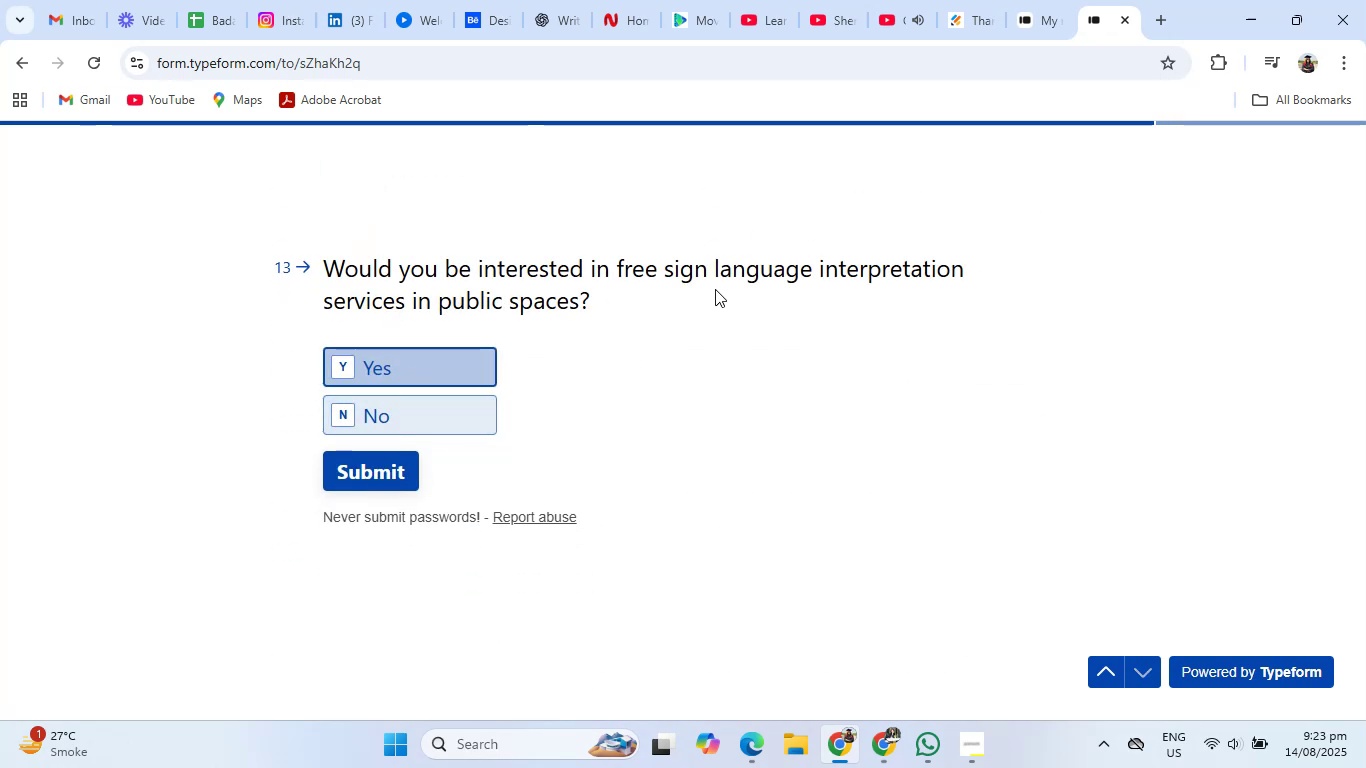 
wait(5.73)
 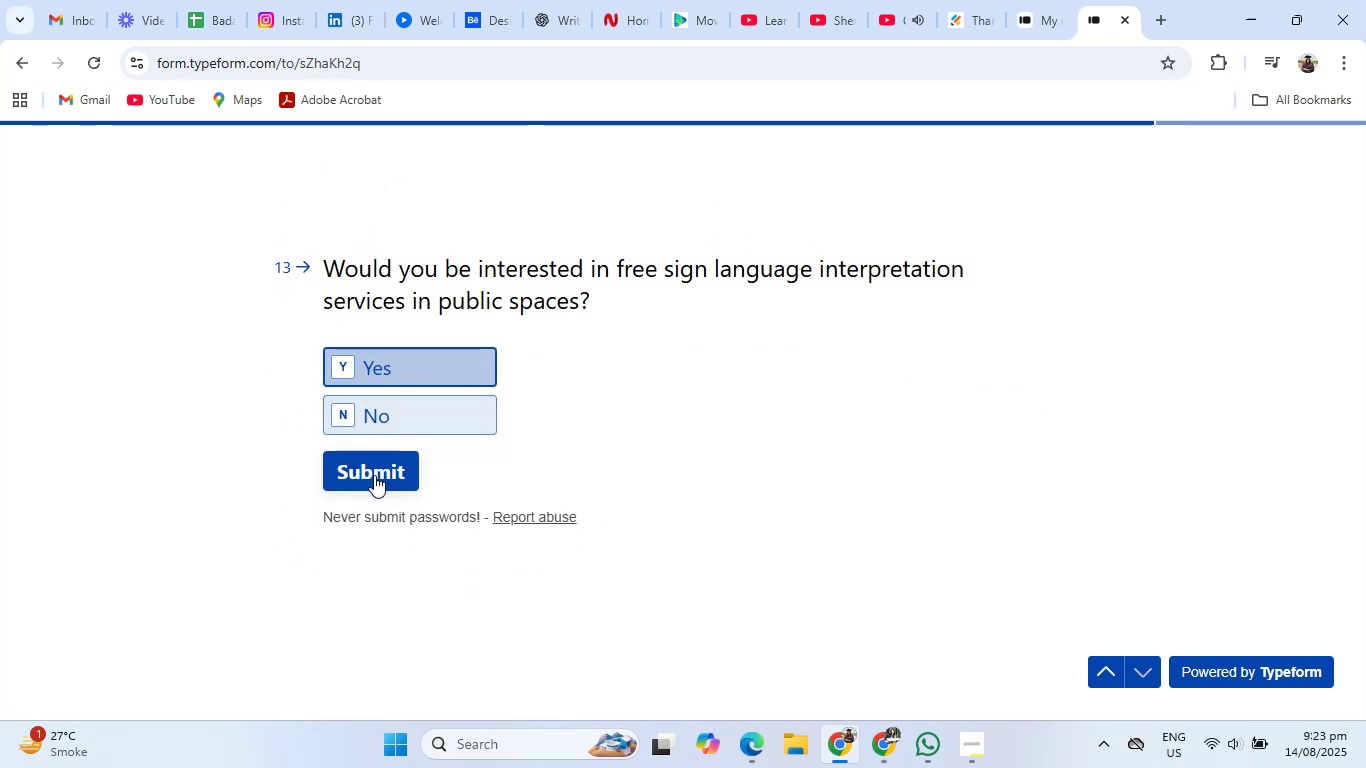 
left_click([381, 370])
 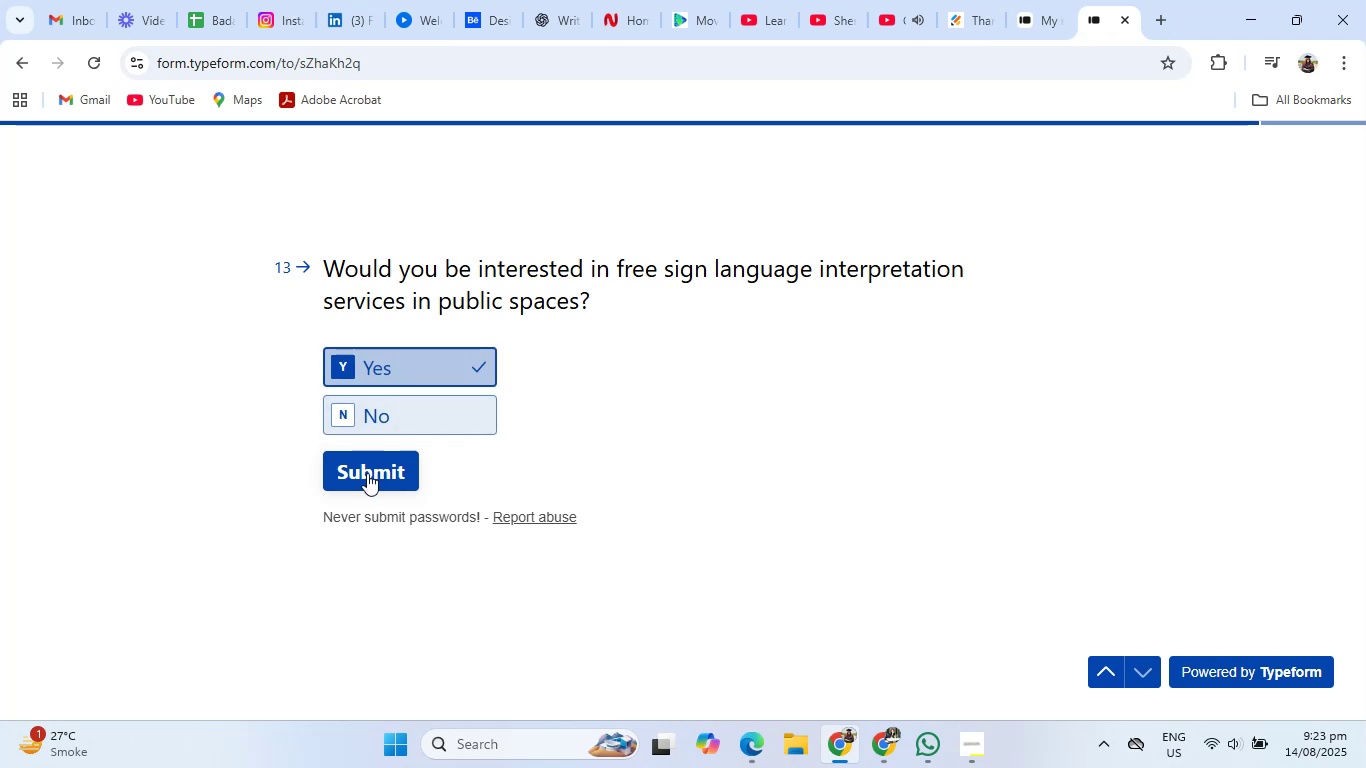 
left_click([367, 473])
 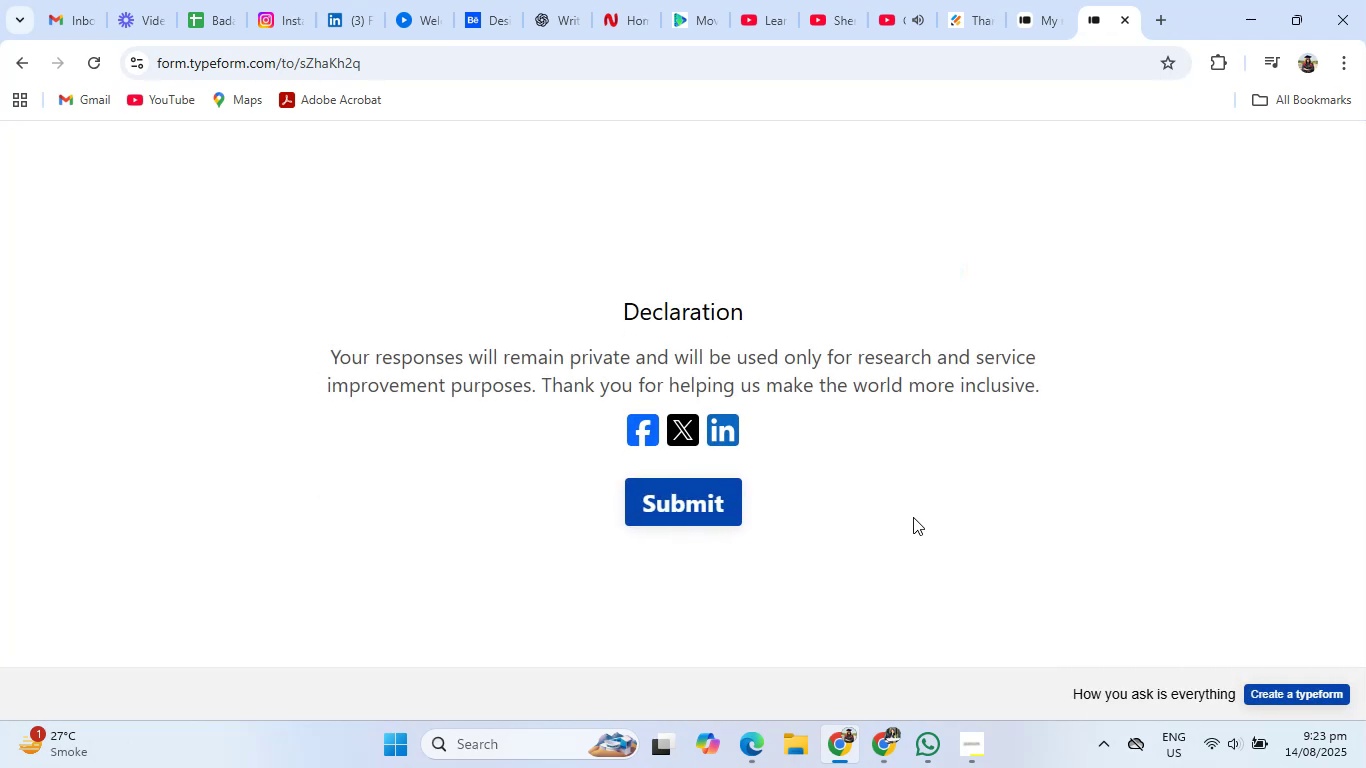 
left_click([682, 498])
 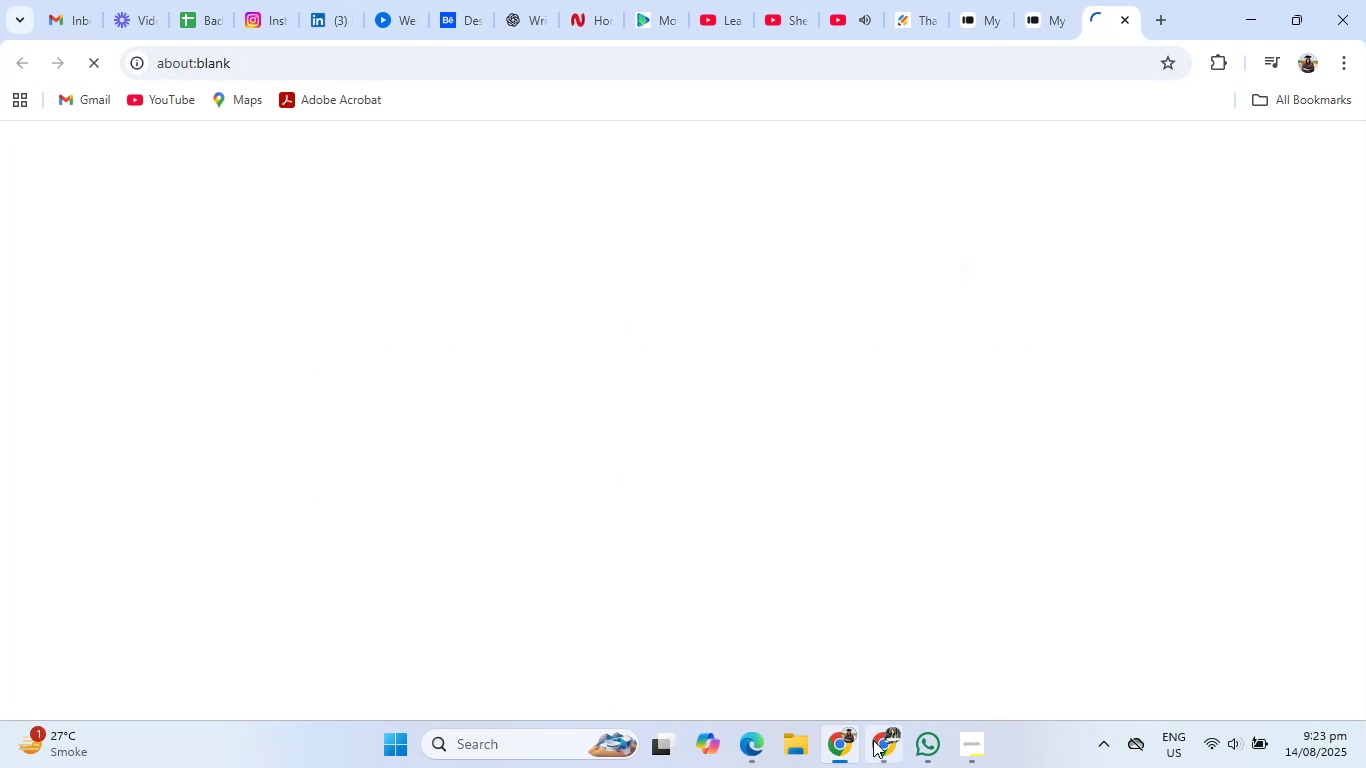 
left_click([873, 740])
 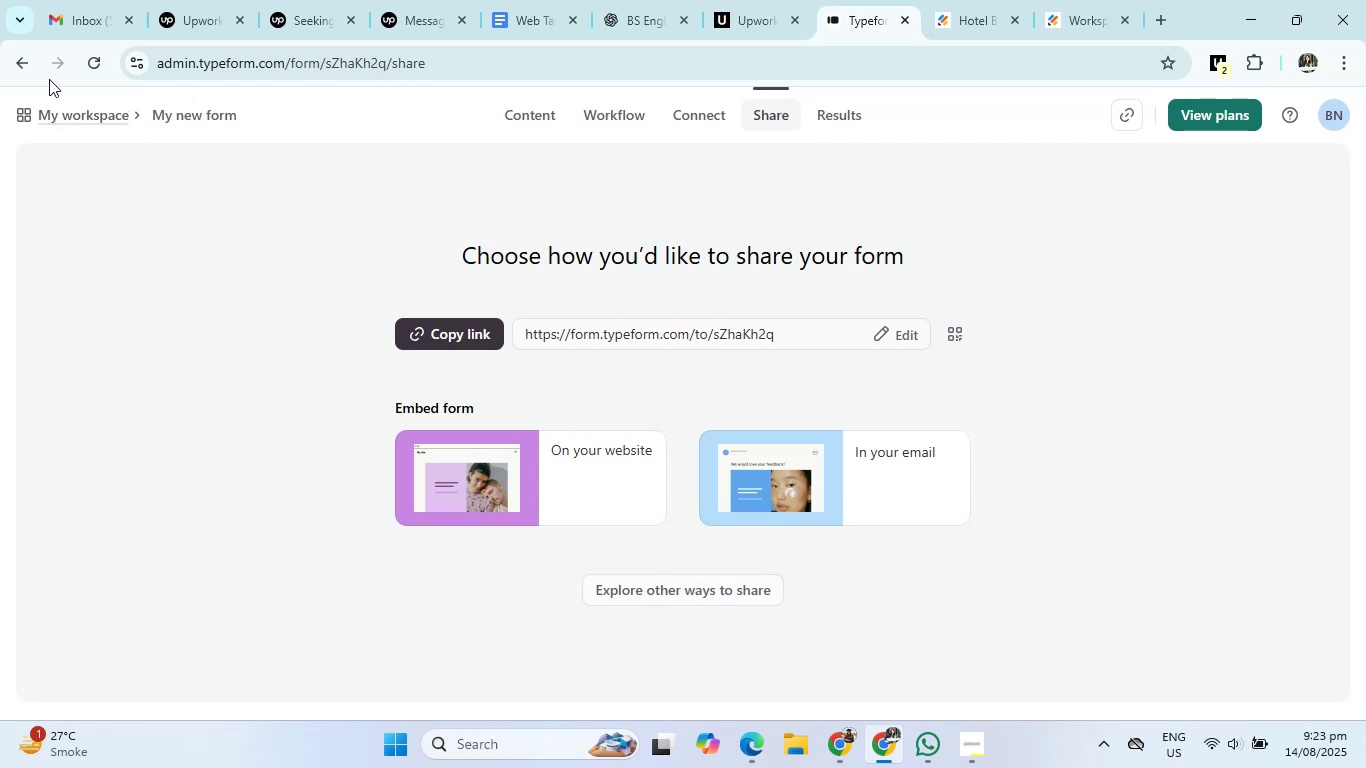 
left_click([26, 65])
 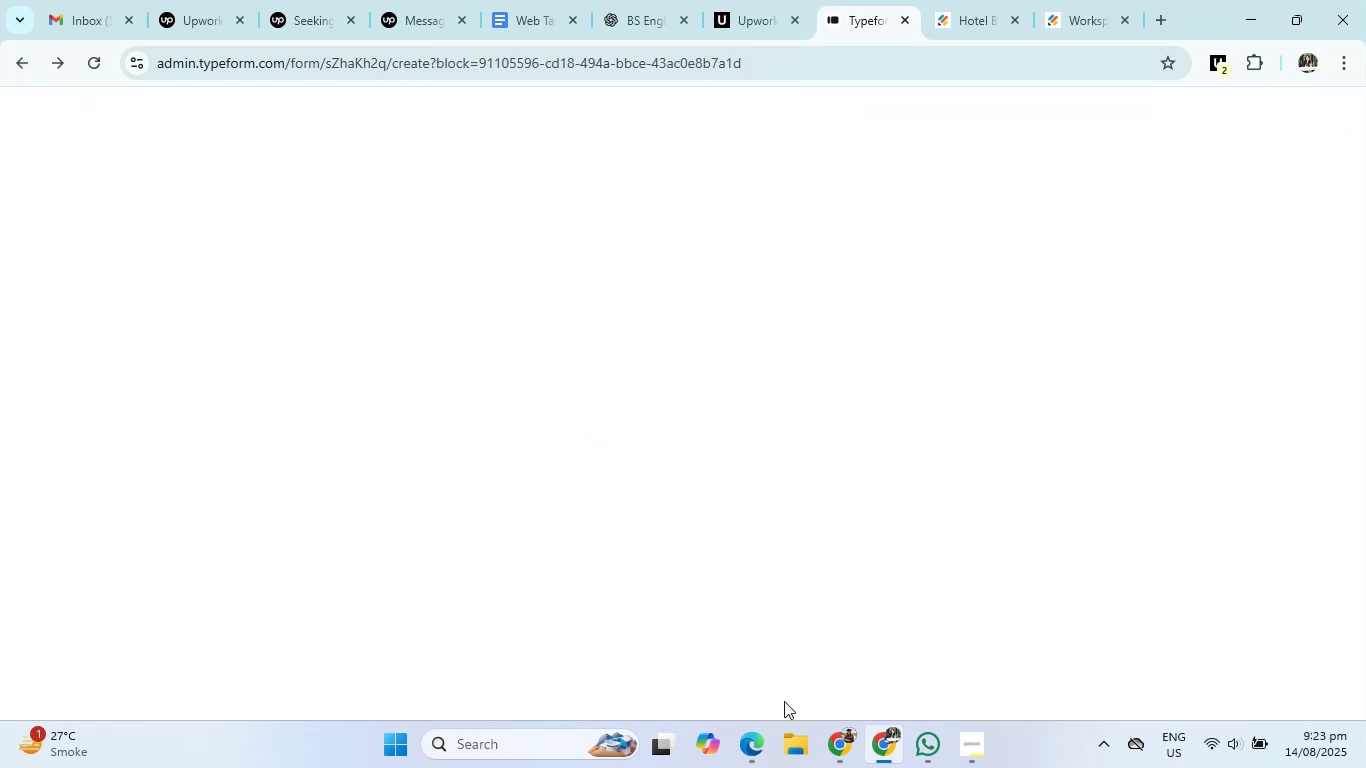 
left_click([870, 759])
 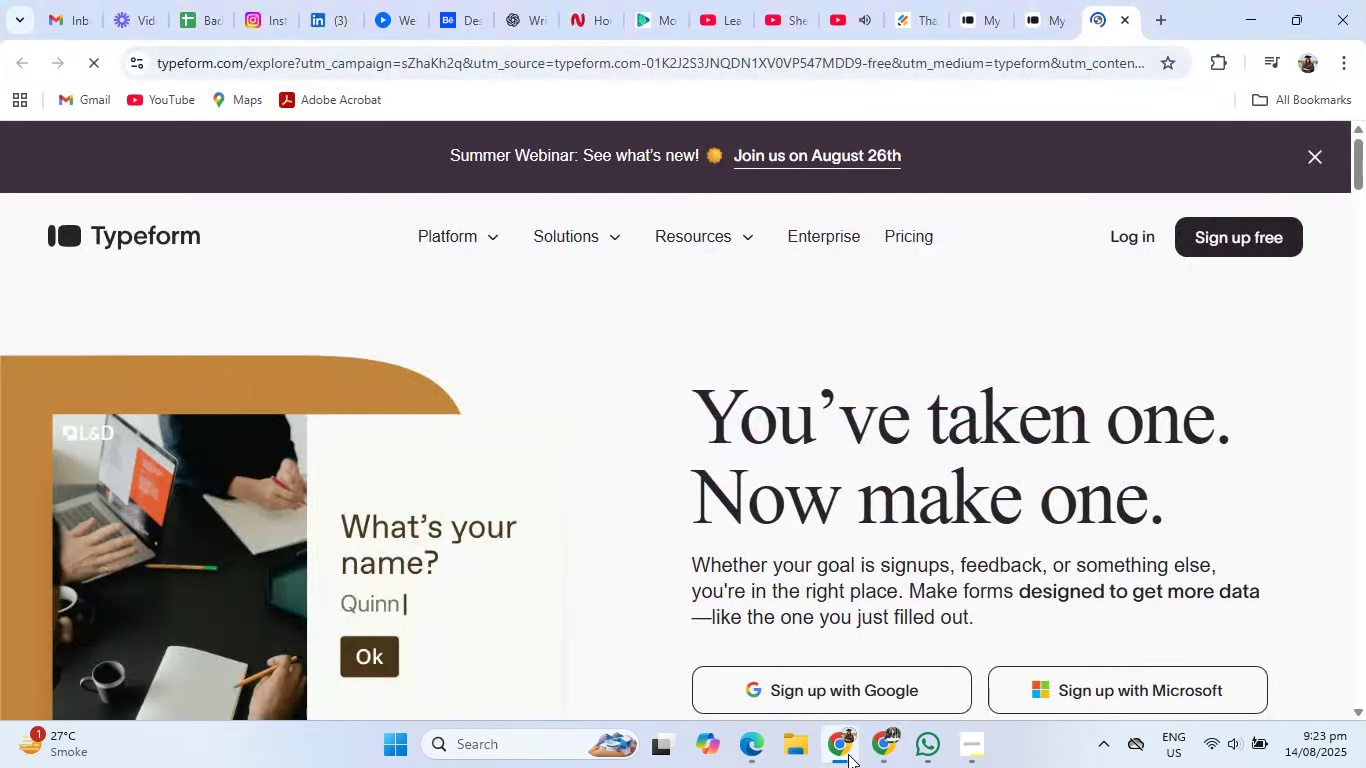 
left_click([848, 754])
 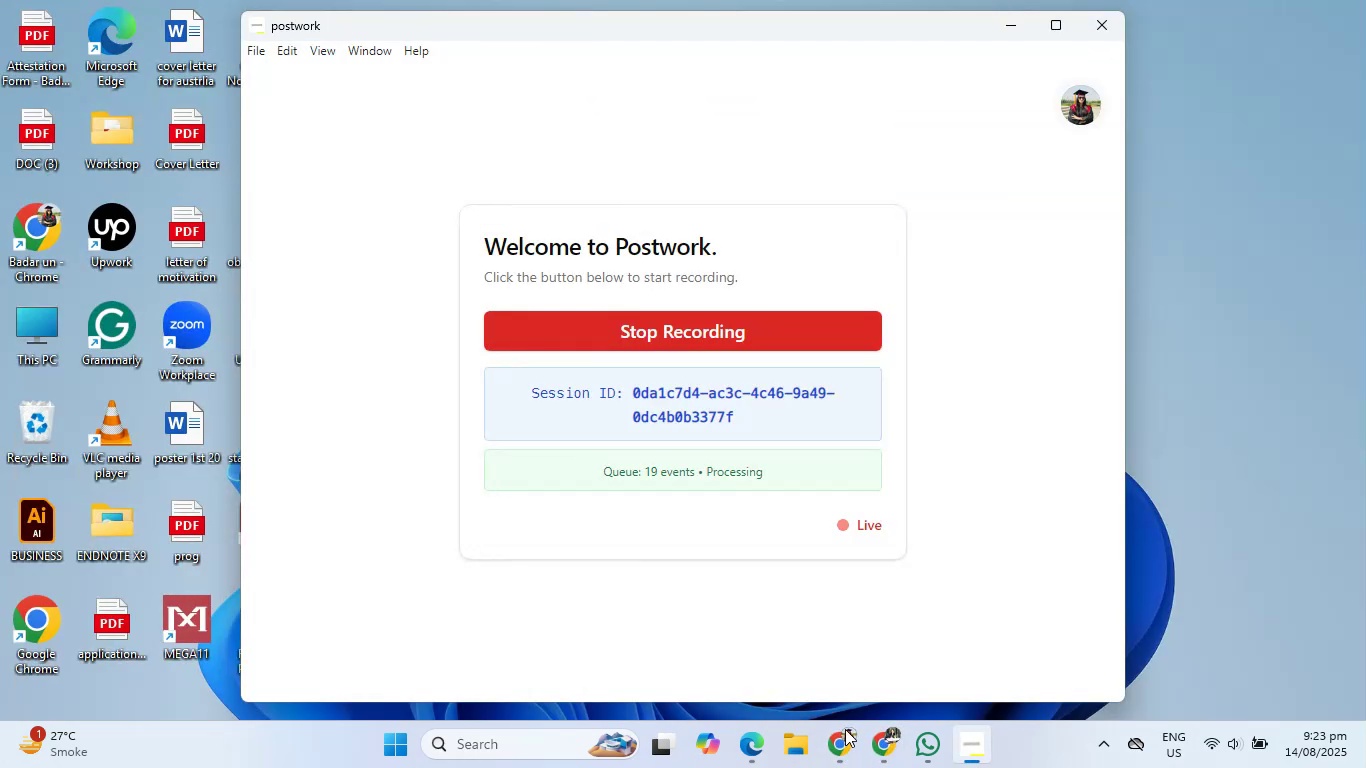 
left_click([841, 740])
 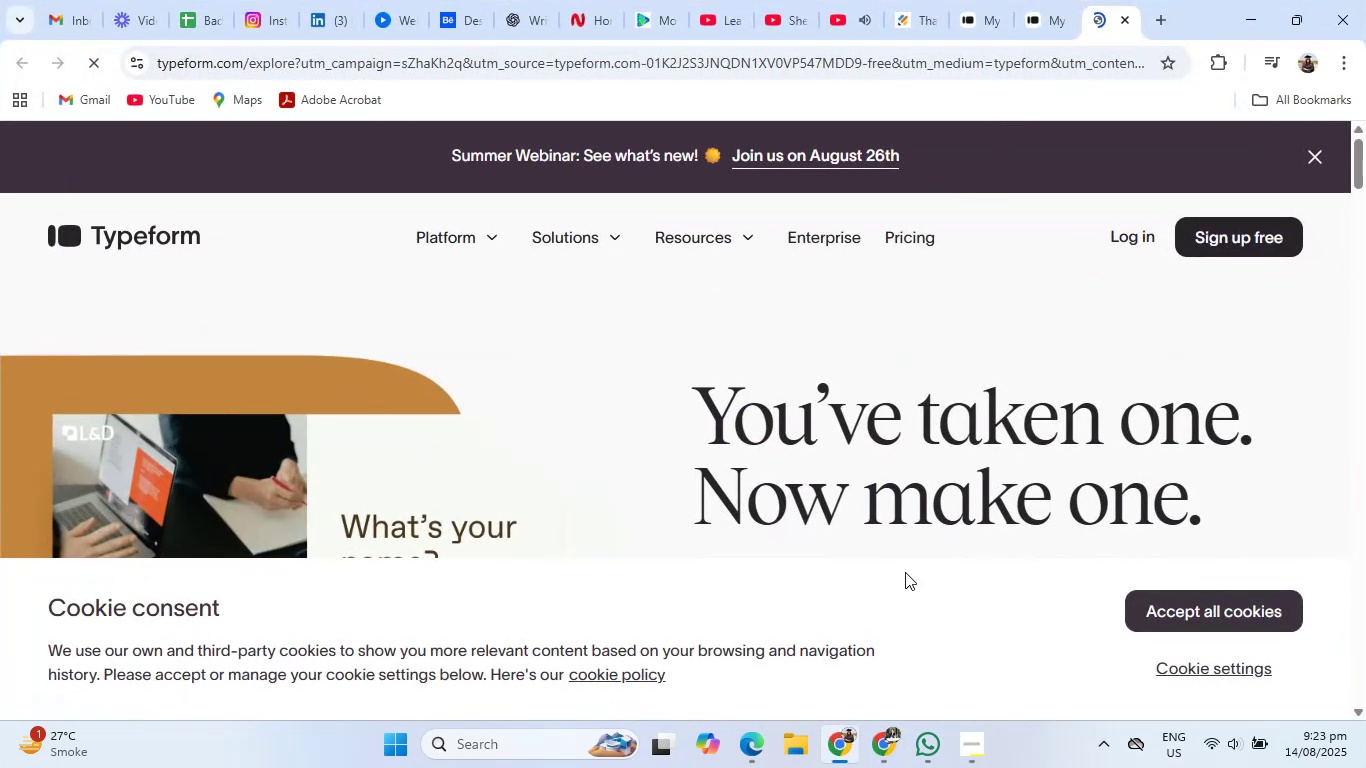 
left_click([1034, 0])
 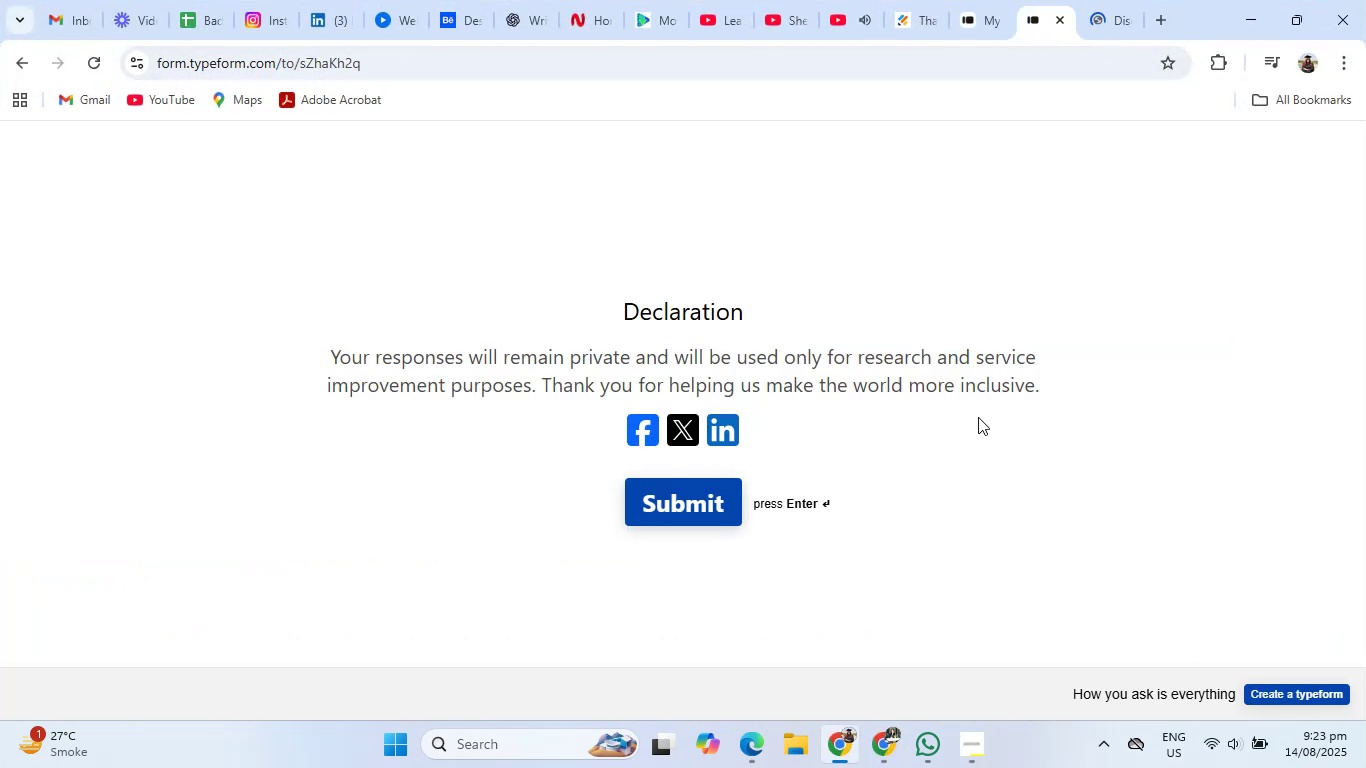 
left_click([942, 480])
 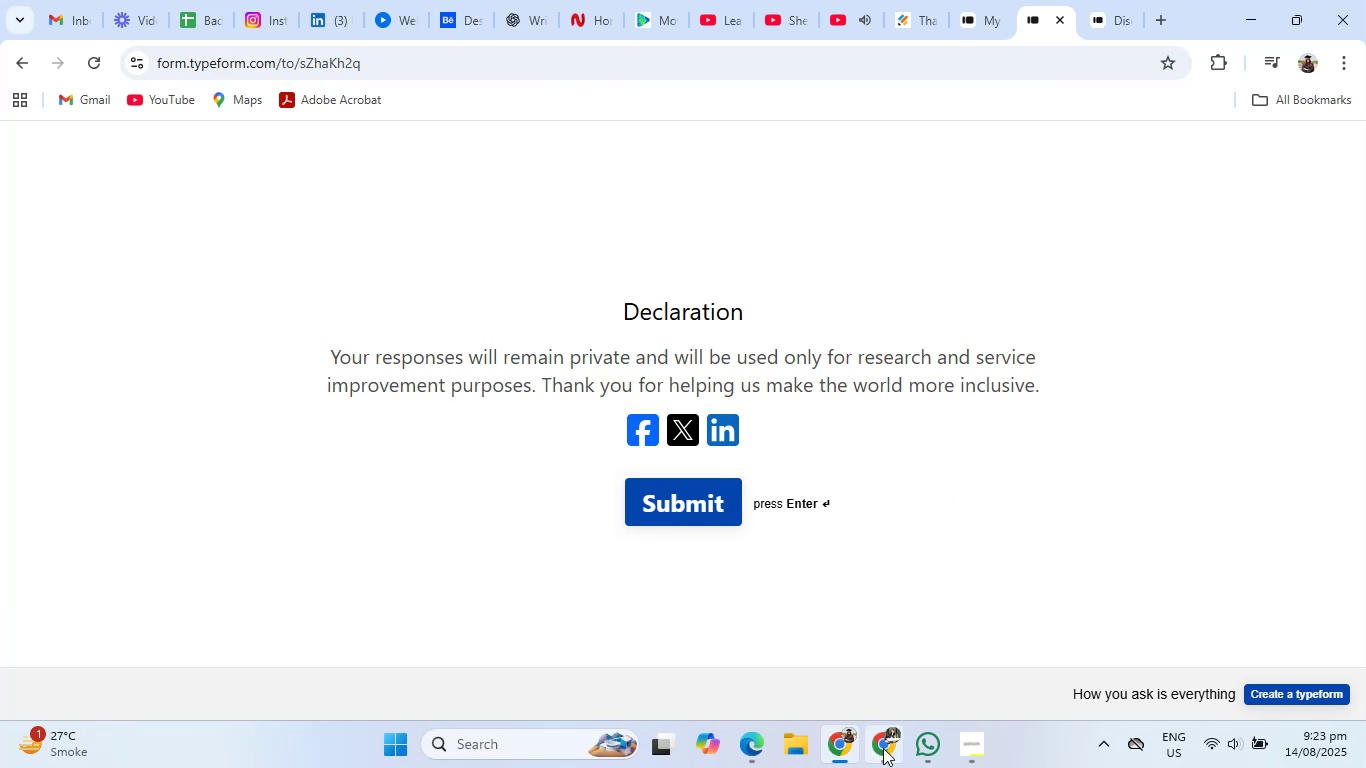 
left_click([890, 746])
 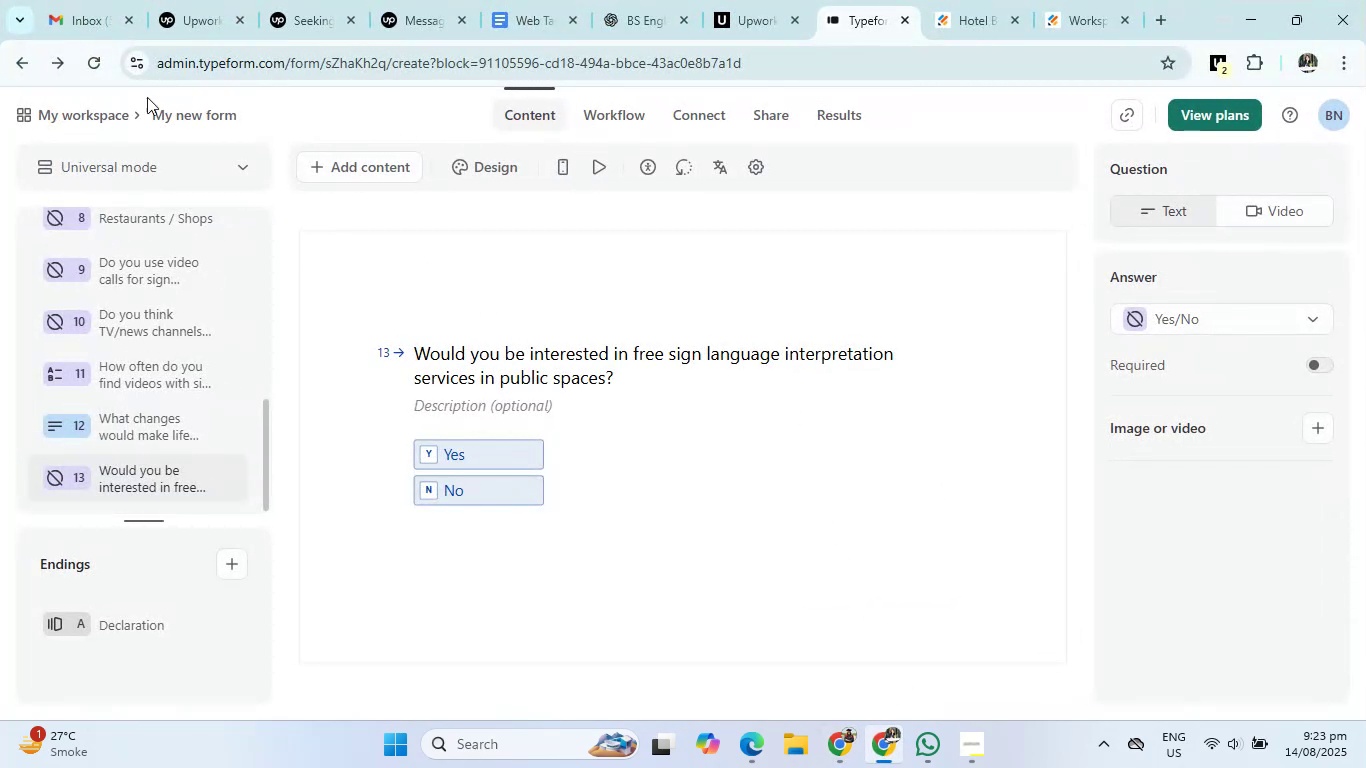 
left_click([186, 112])
 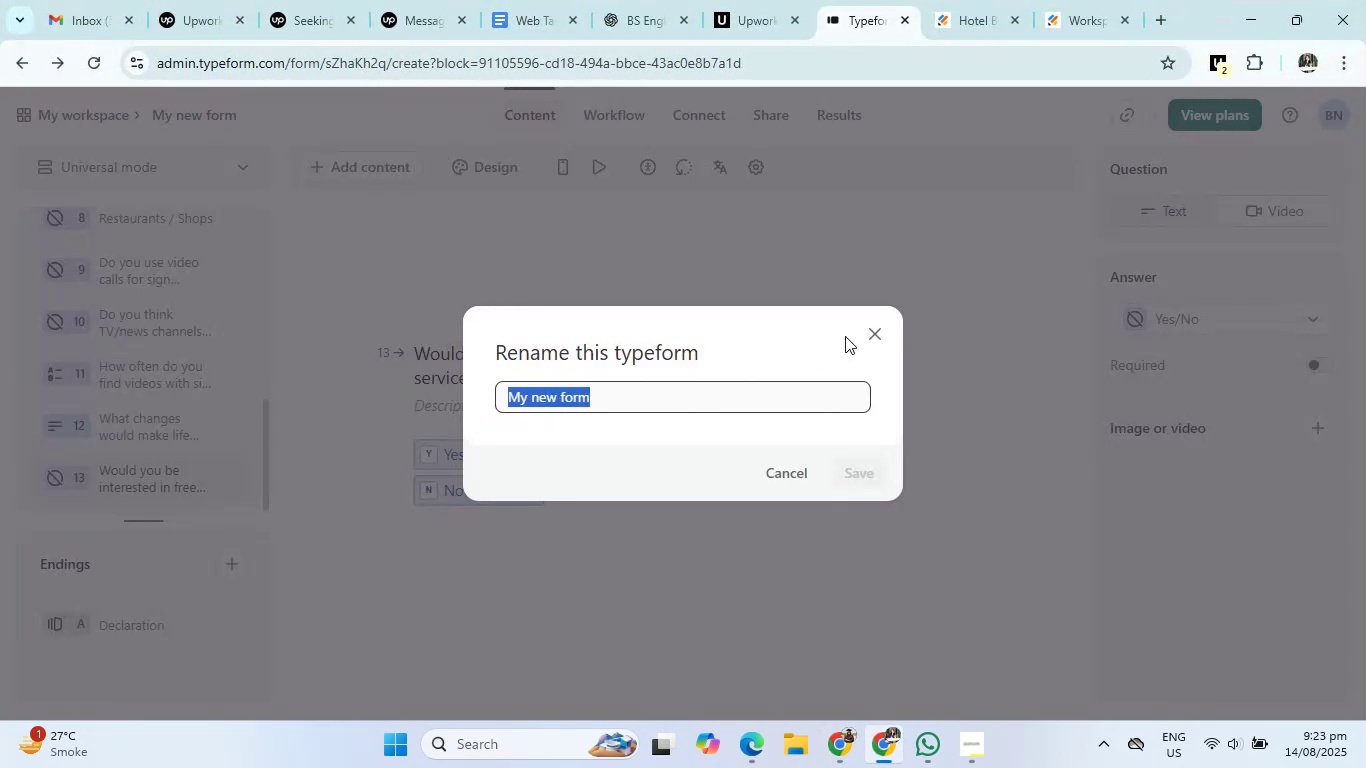 
left_click([871, 333])
 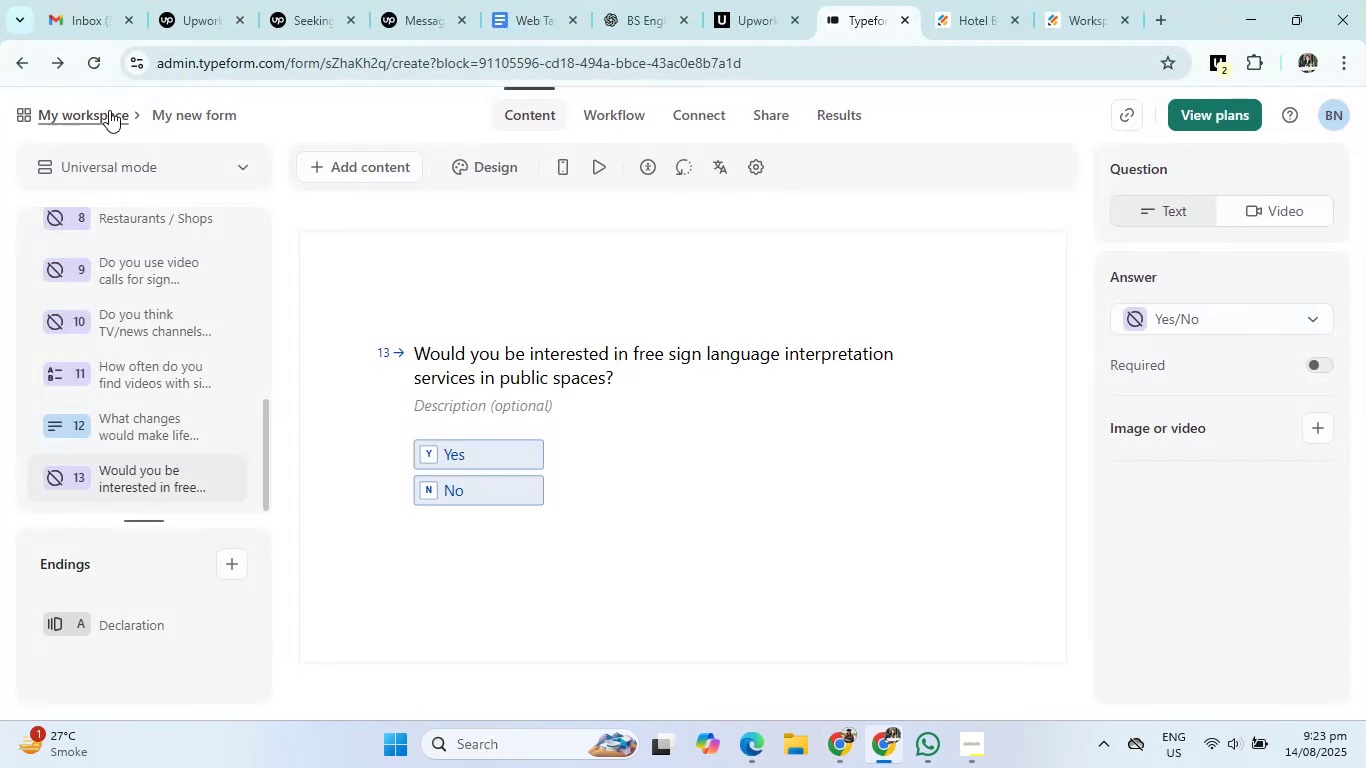 
left_click([106, 109])
 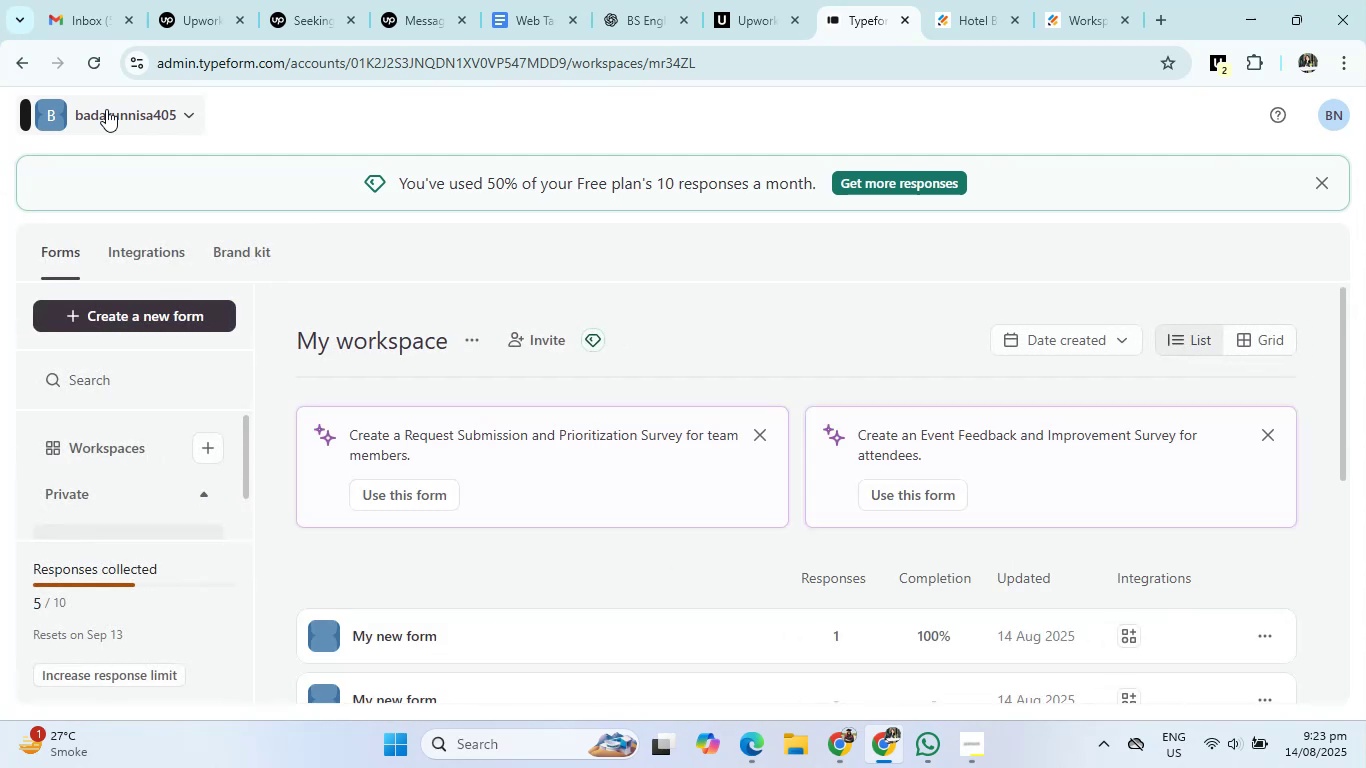 
wait(6.85)
 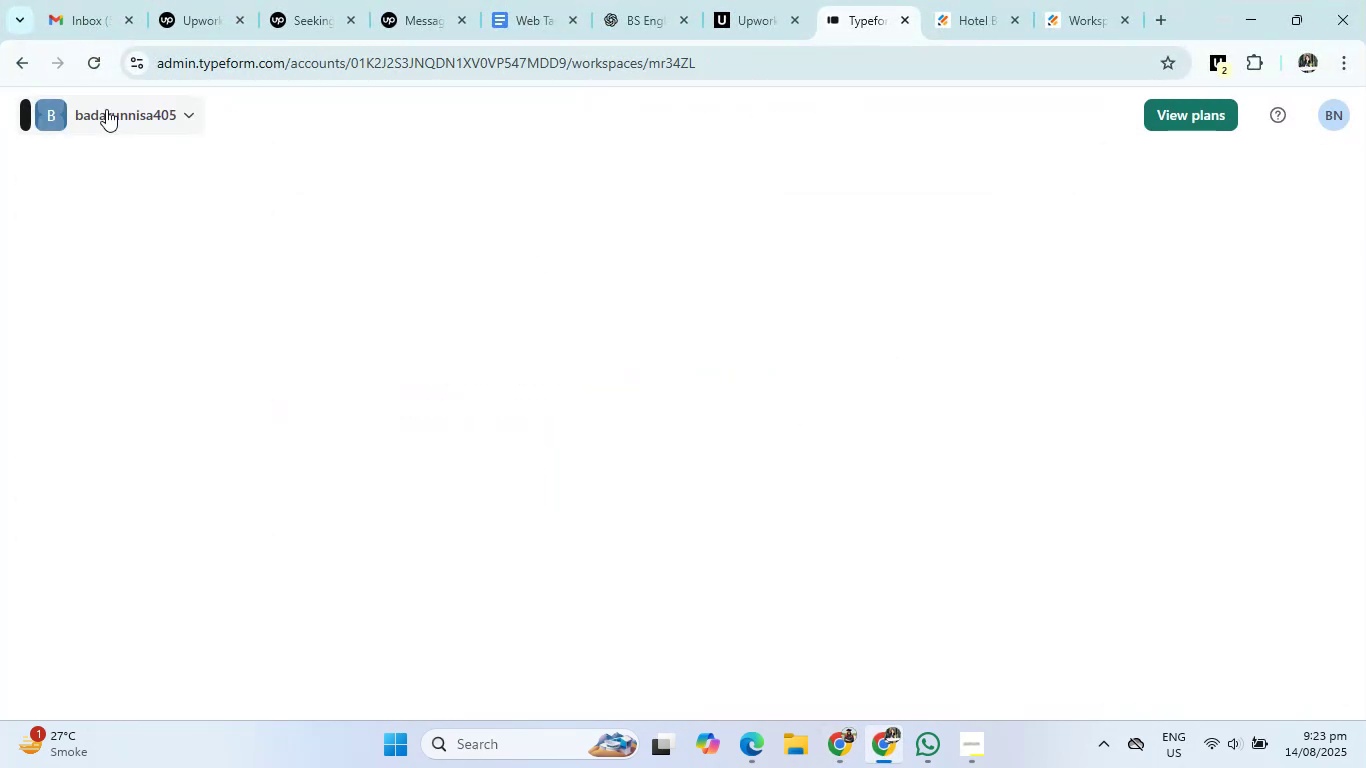 
left_click([173, 322])
 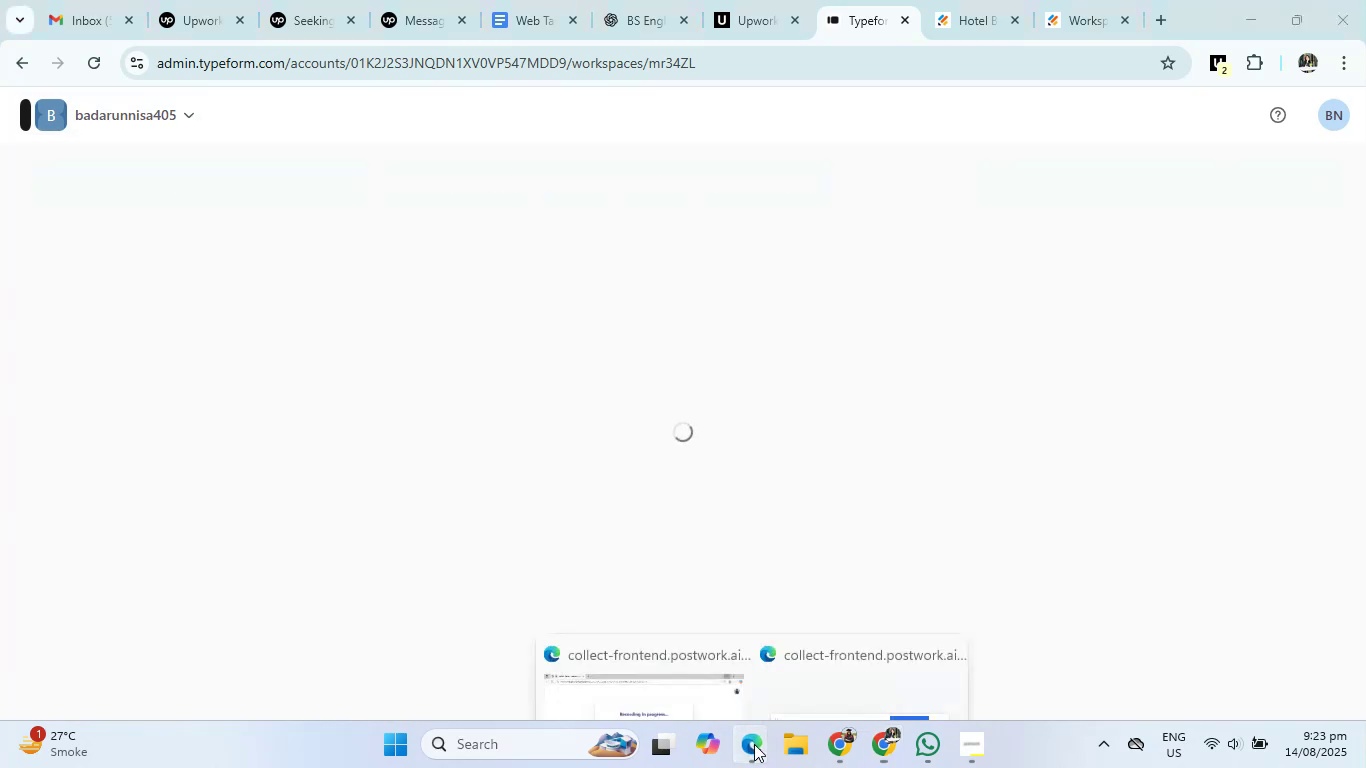 
double_click([705, 693])
 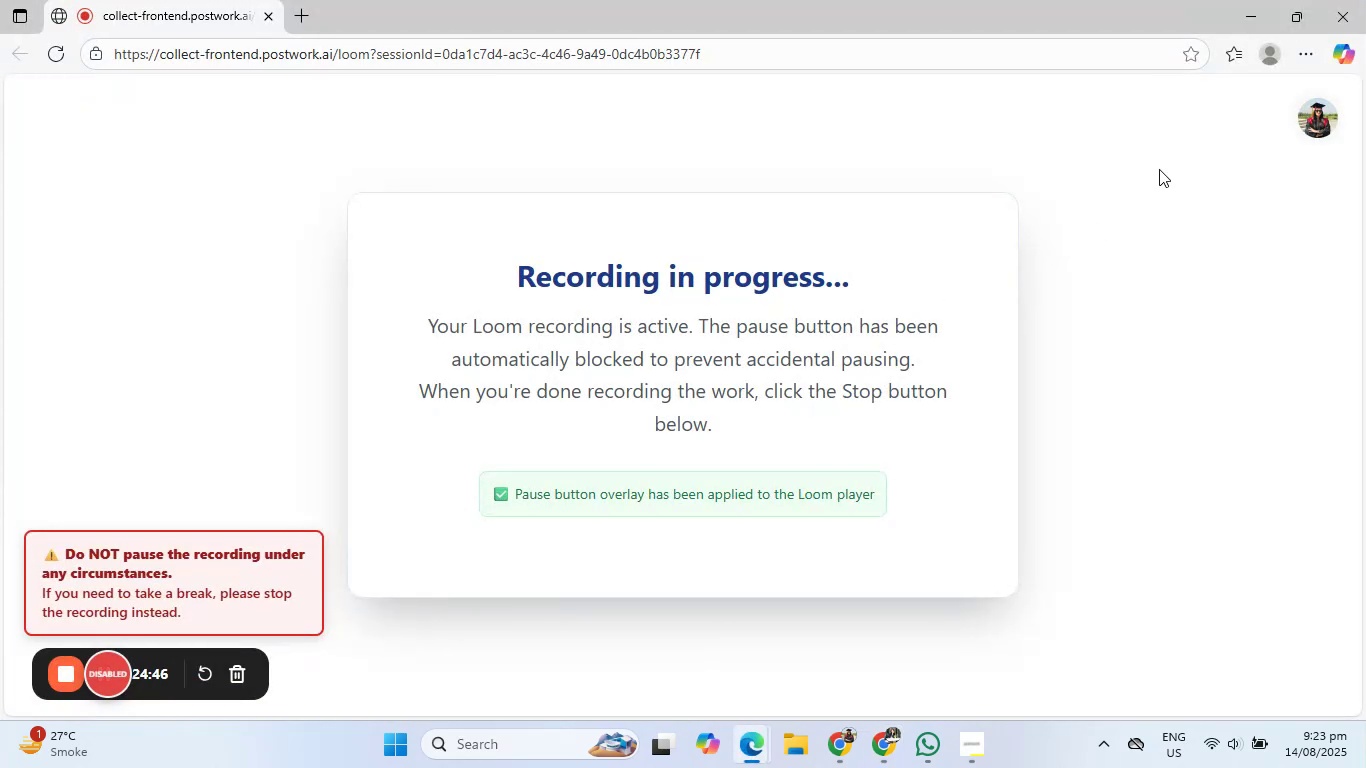 
left_click([1245, 0])
 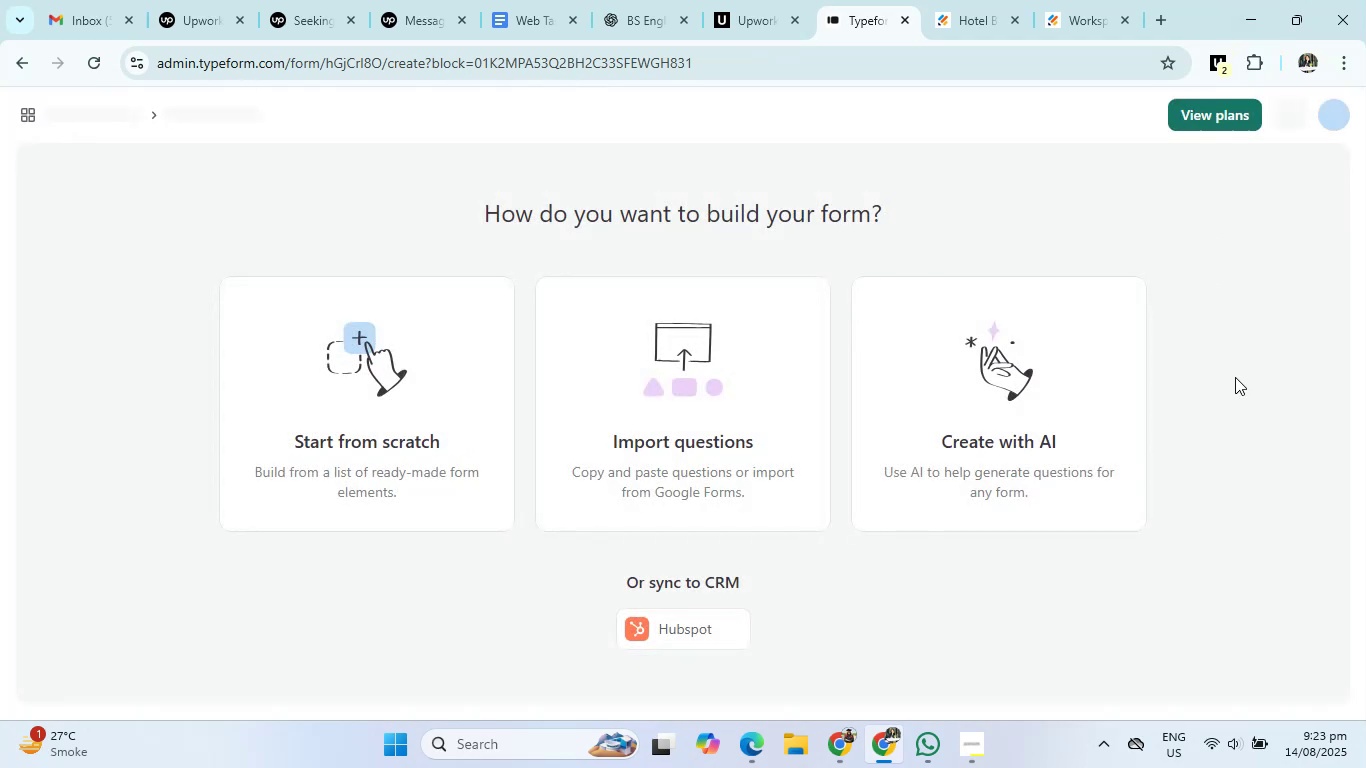 
wait(5.39)
 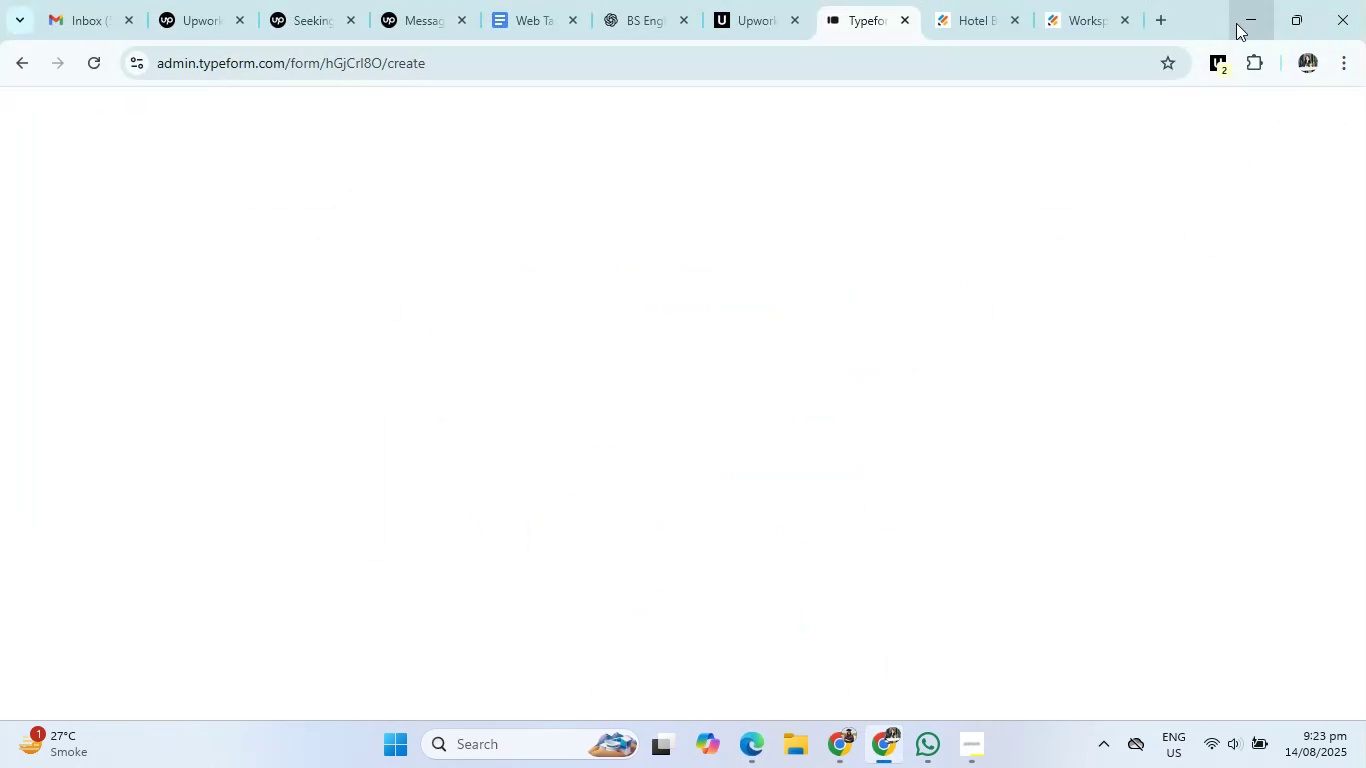 
left_click([417, 377])
 